 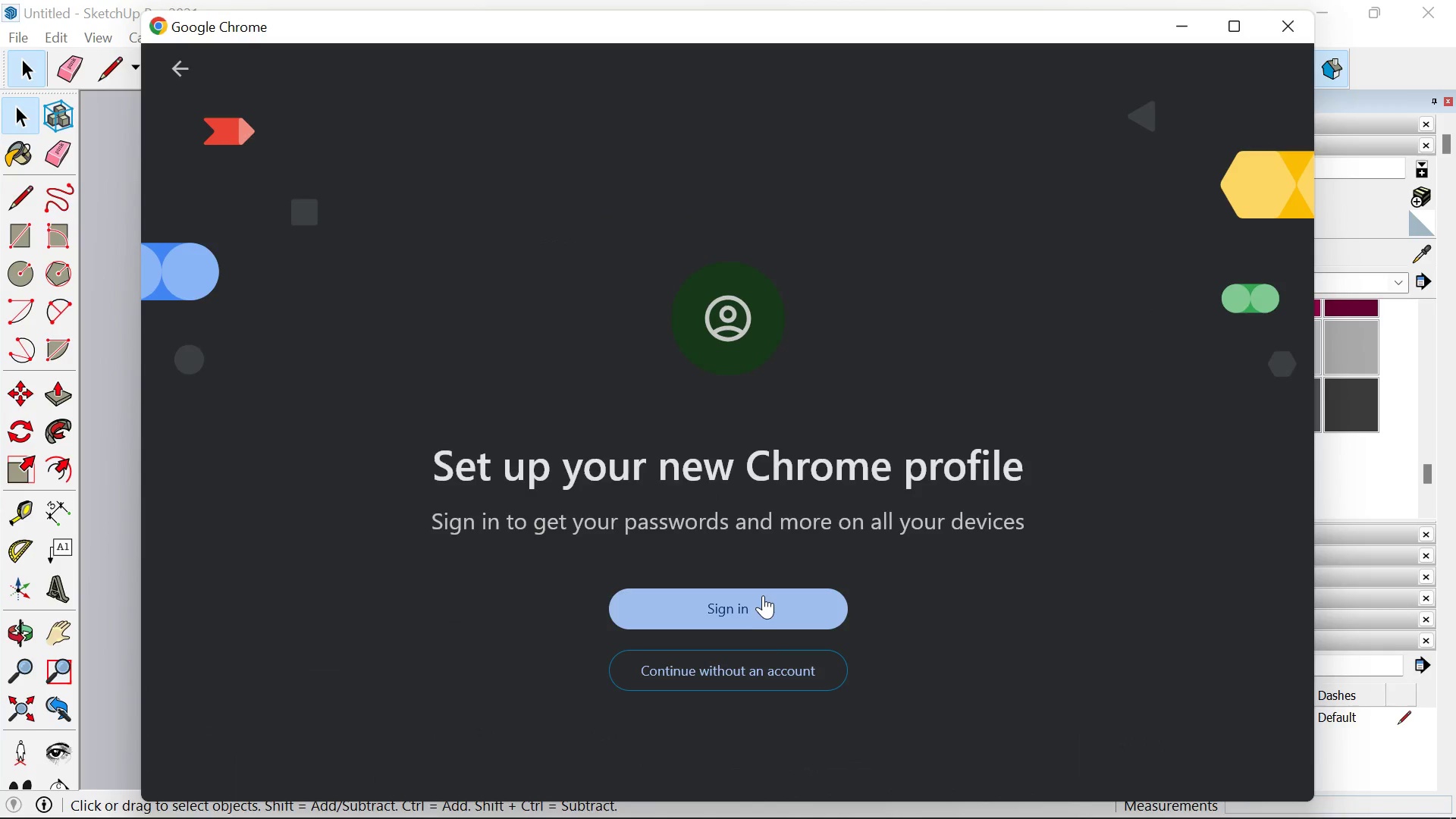 
left_click([180, 61])
 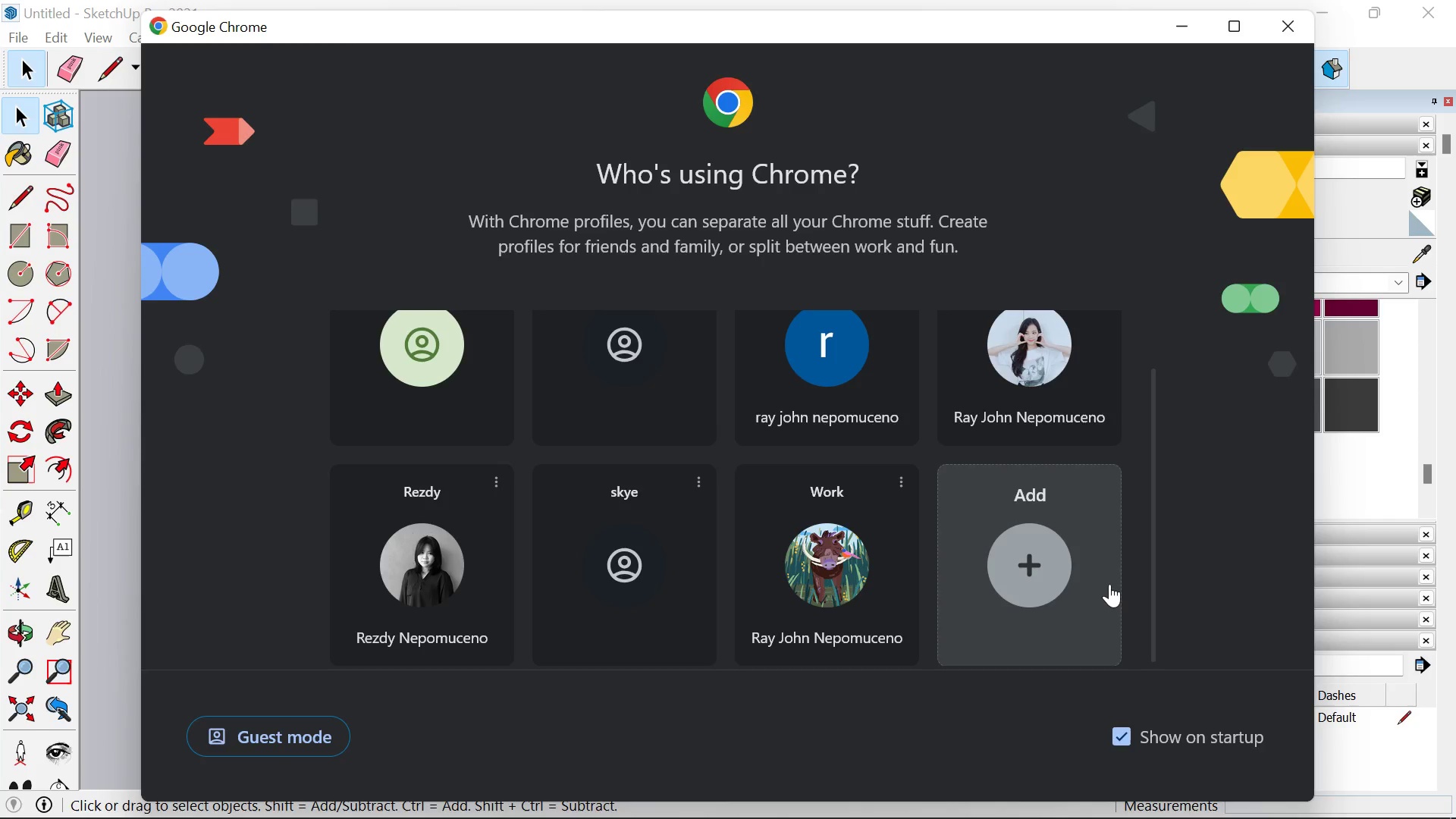 
scroll: coordinate [871, 534], scroll_direction: up, amount: 2.0
 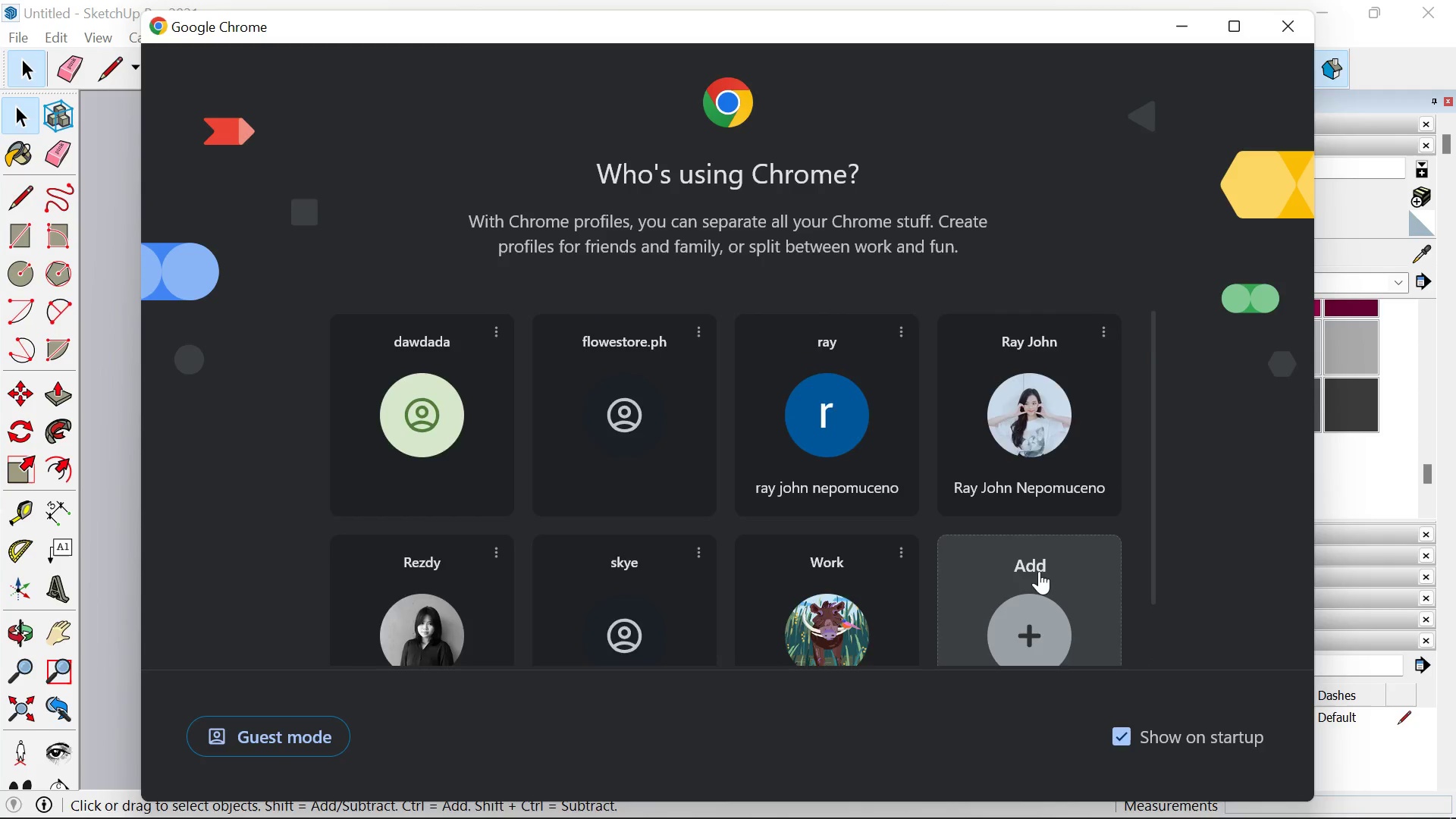 
left_click([999, 526])
 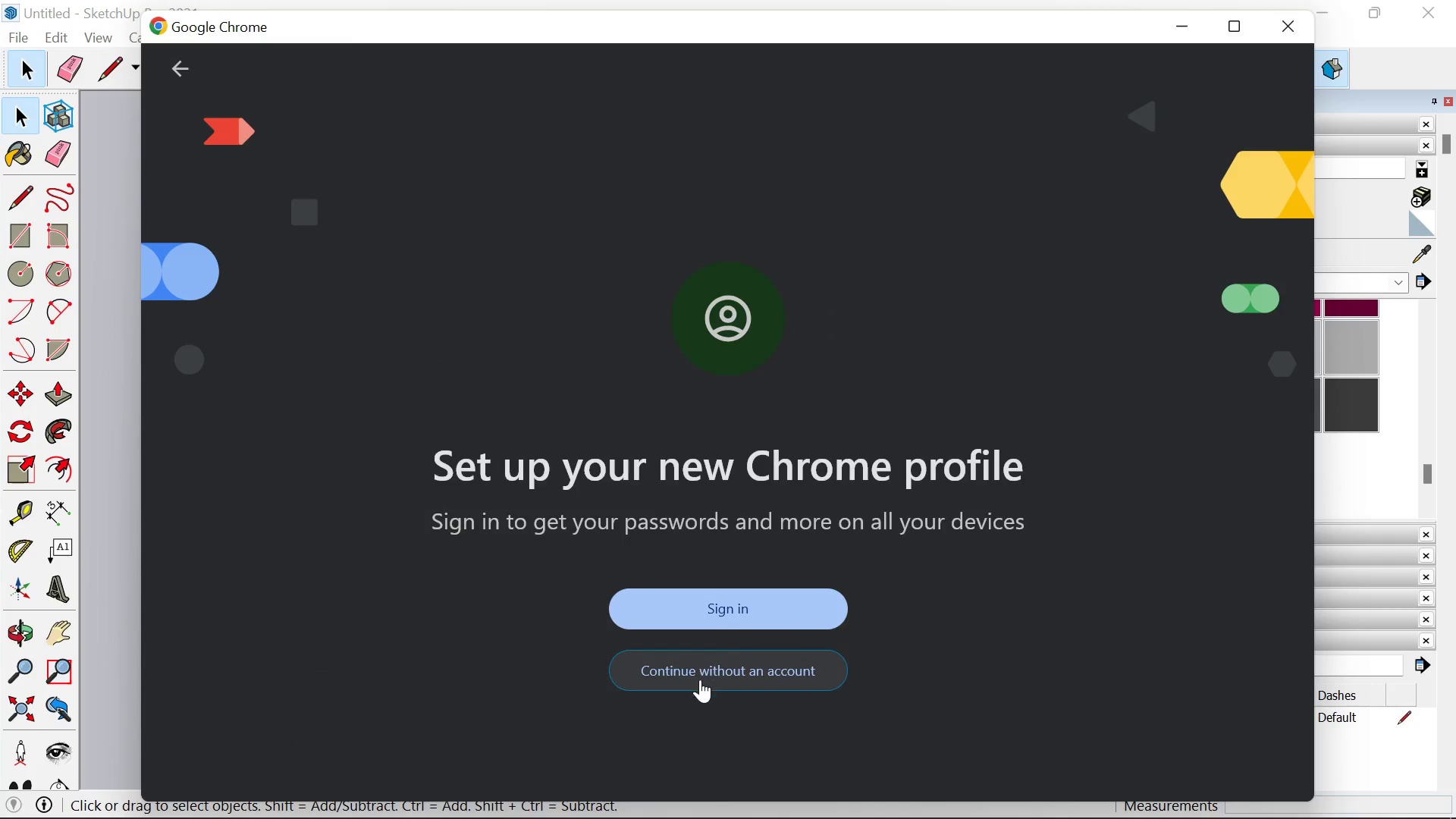 
scroll: coordinate [1039, 571], scroll_direction: down, amount: 2.0
 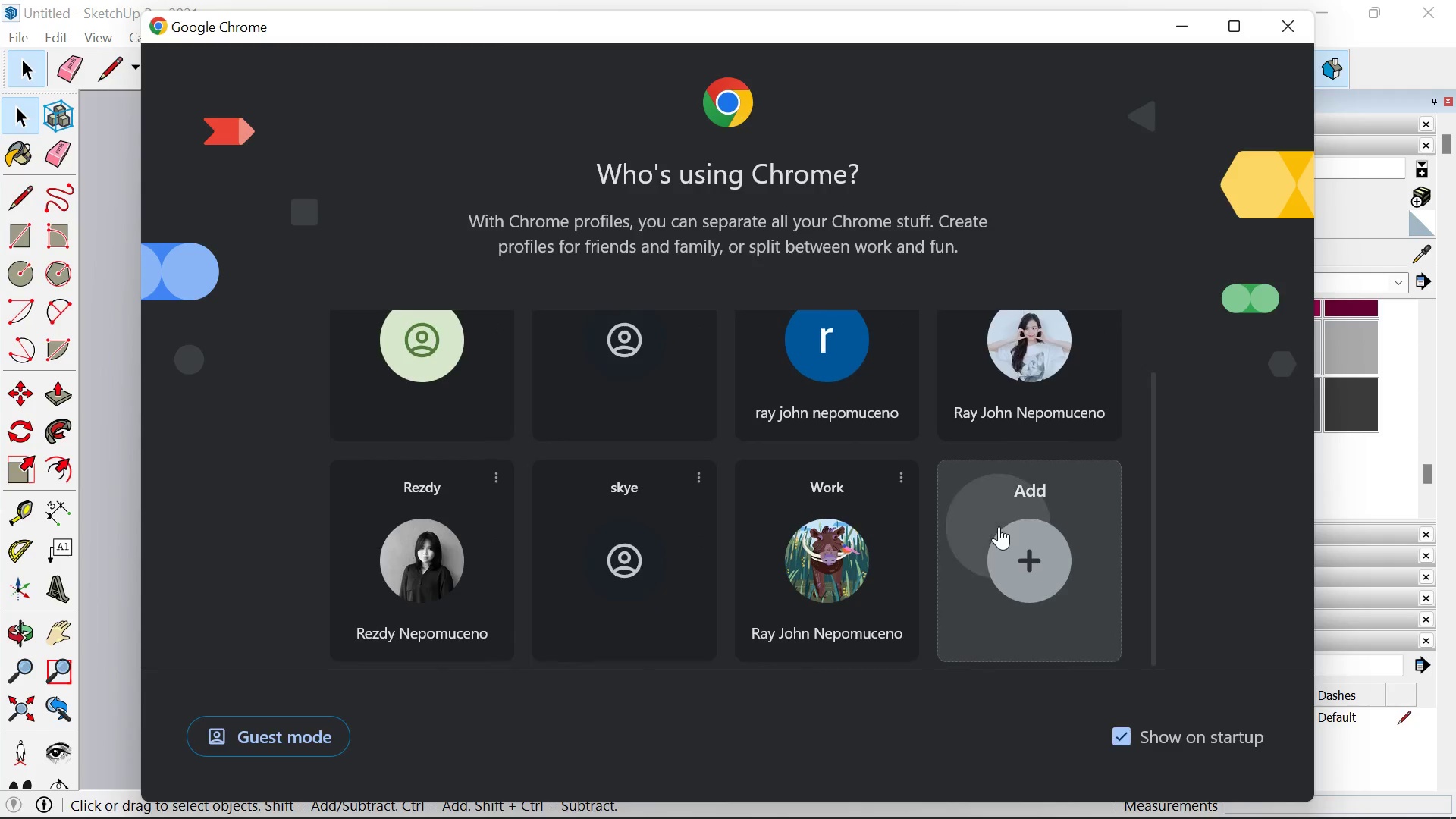 
left_click([698, 677])
 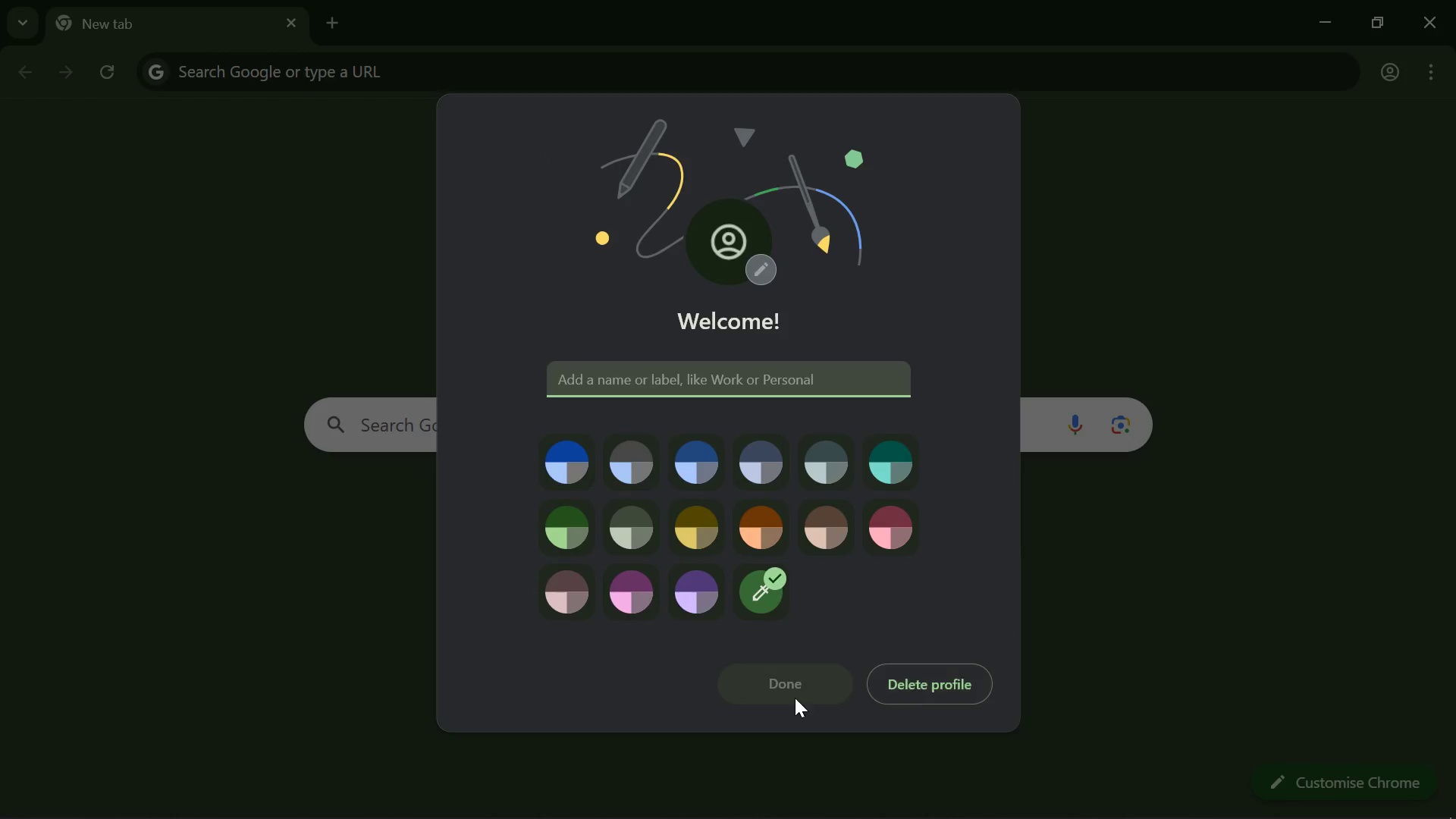 
left_click_drag(start_coordinate=[923, 684], to_coordinate=[917, 680])
 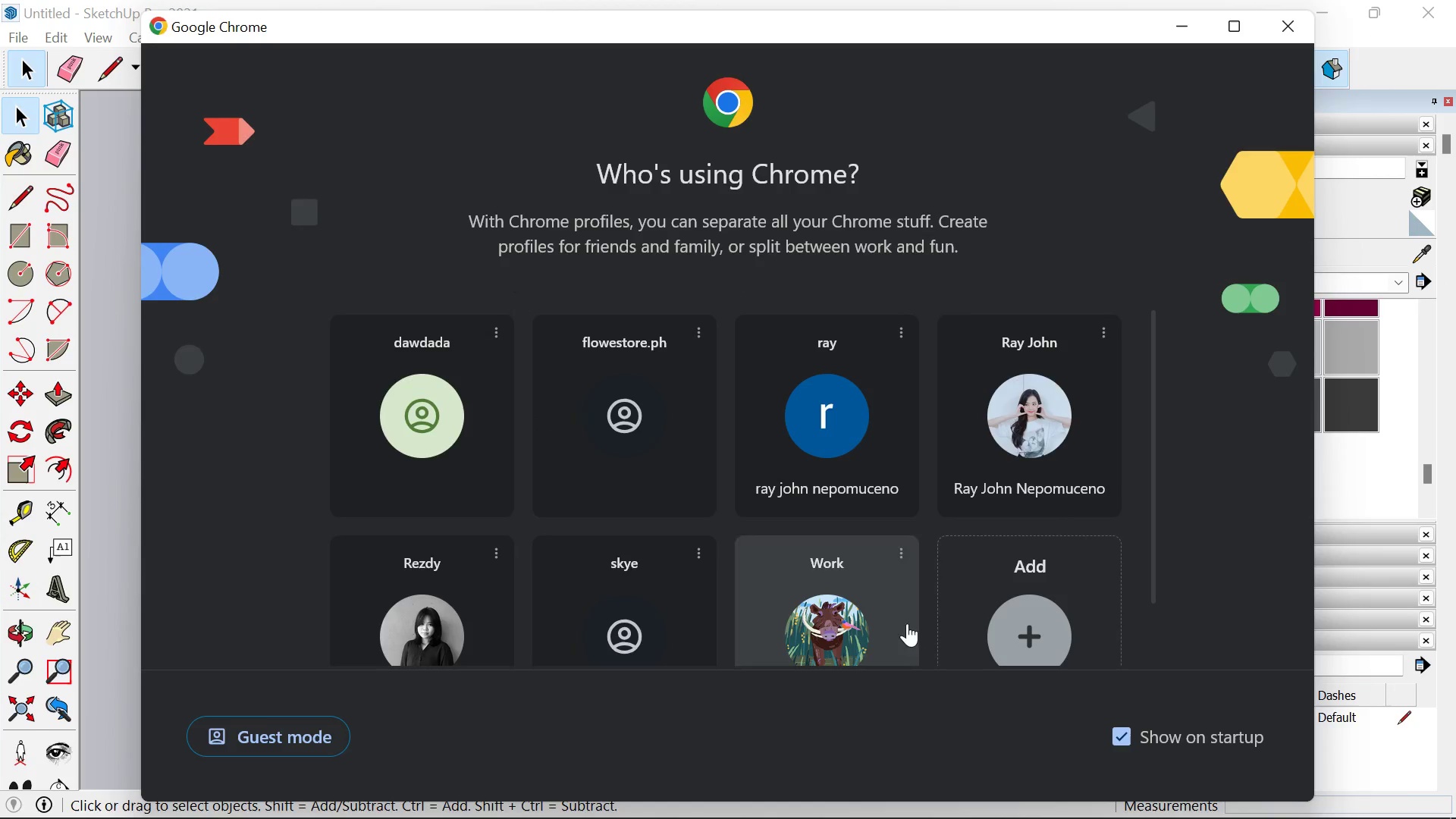 
left_click([1035, 596])
 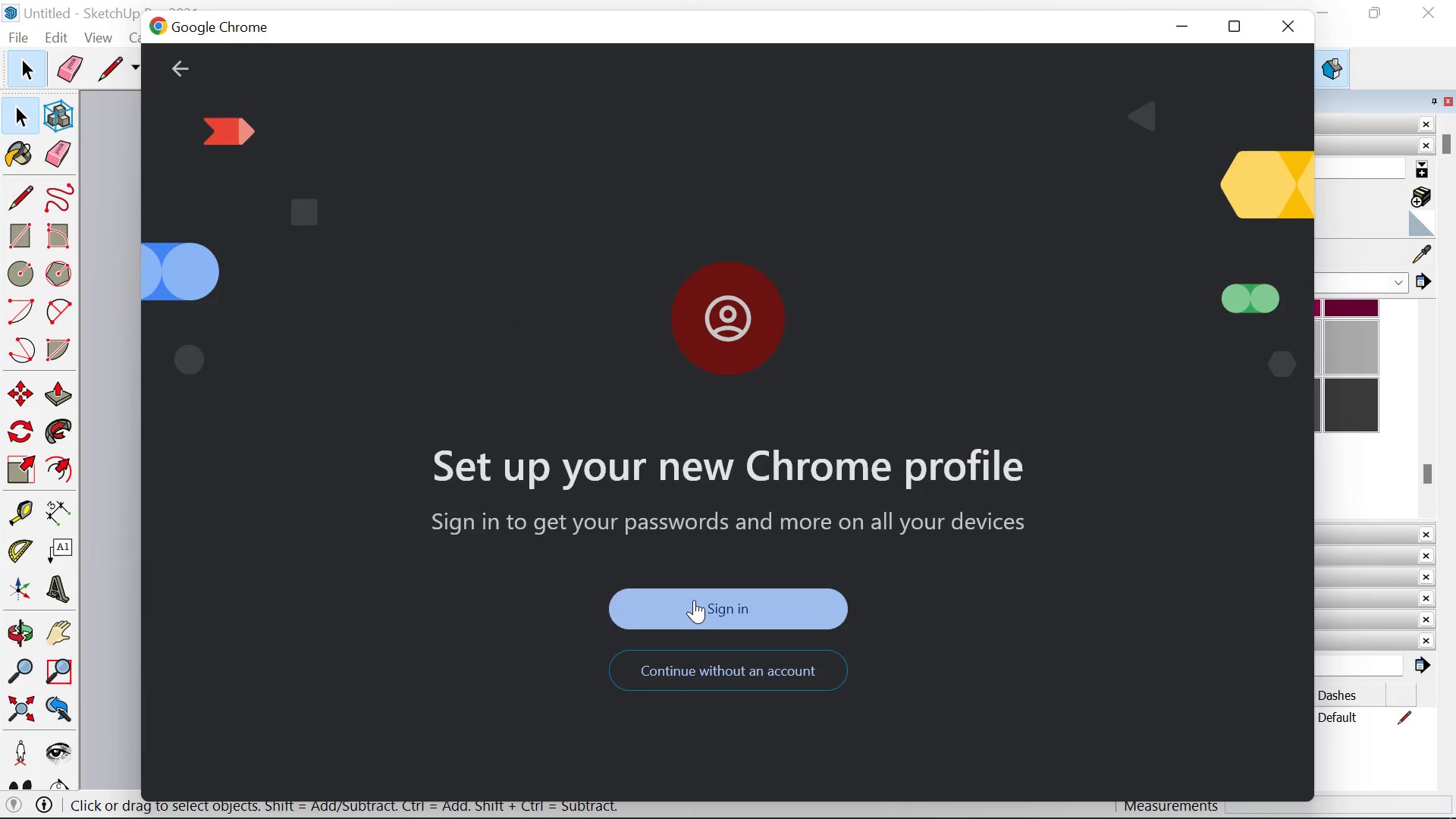 
left_click([694, 599])
 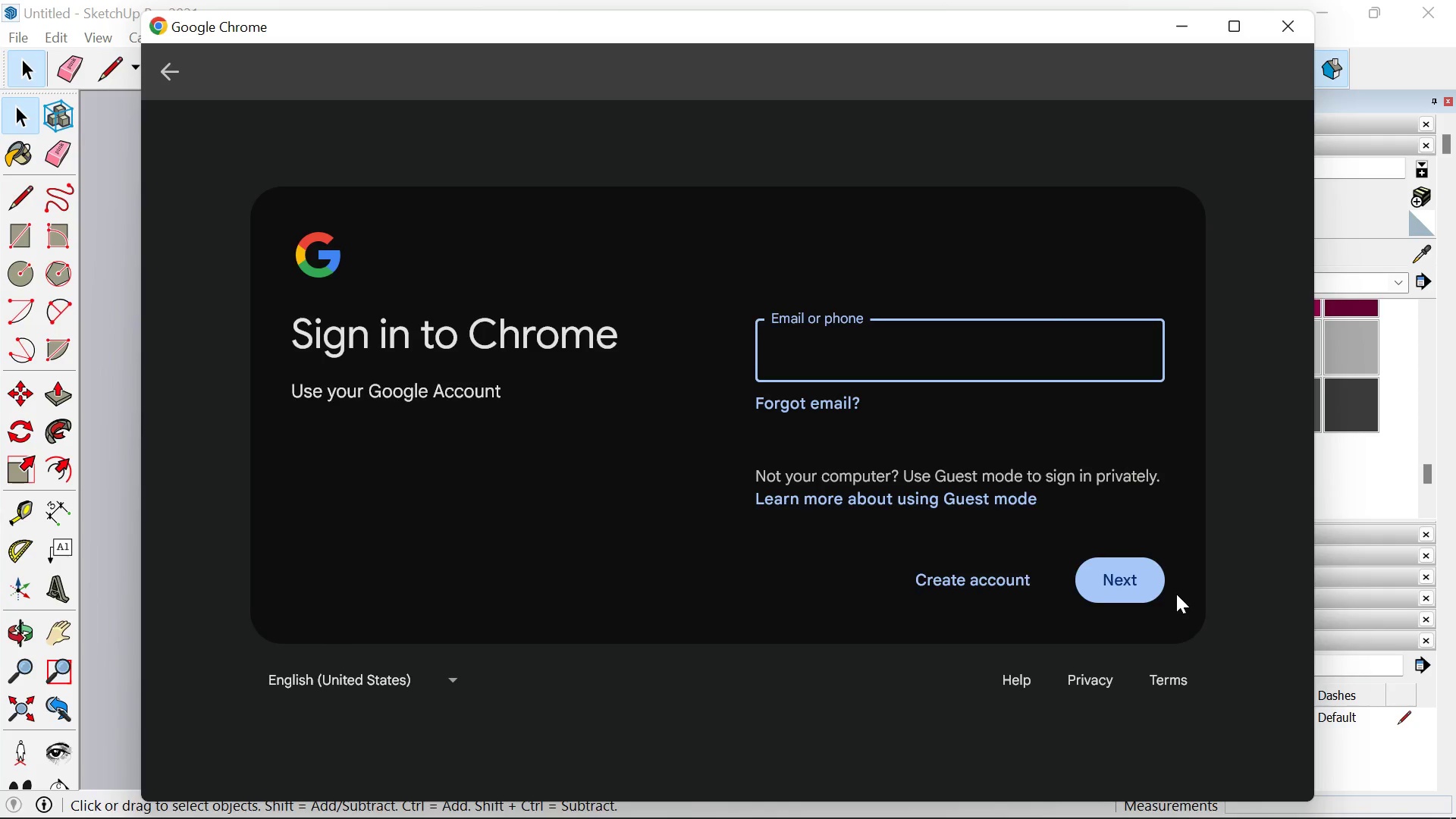 
wait(5.11)
 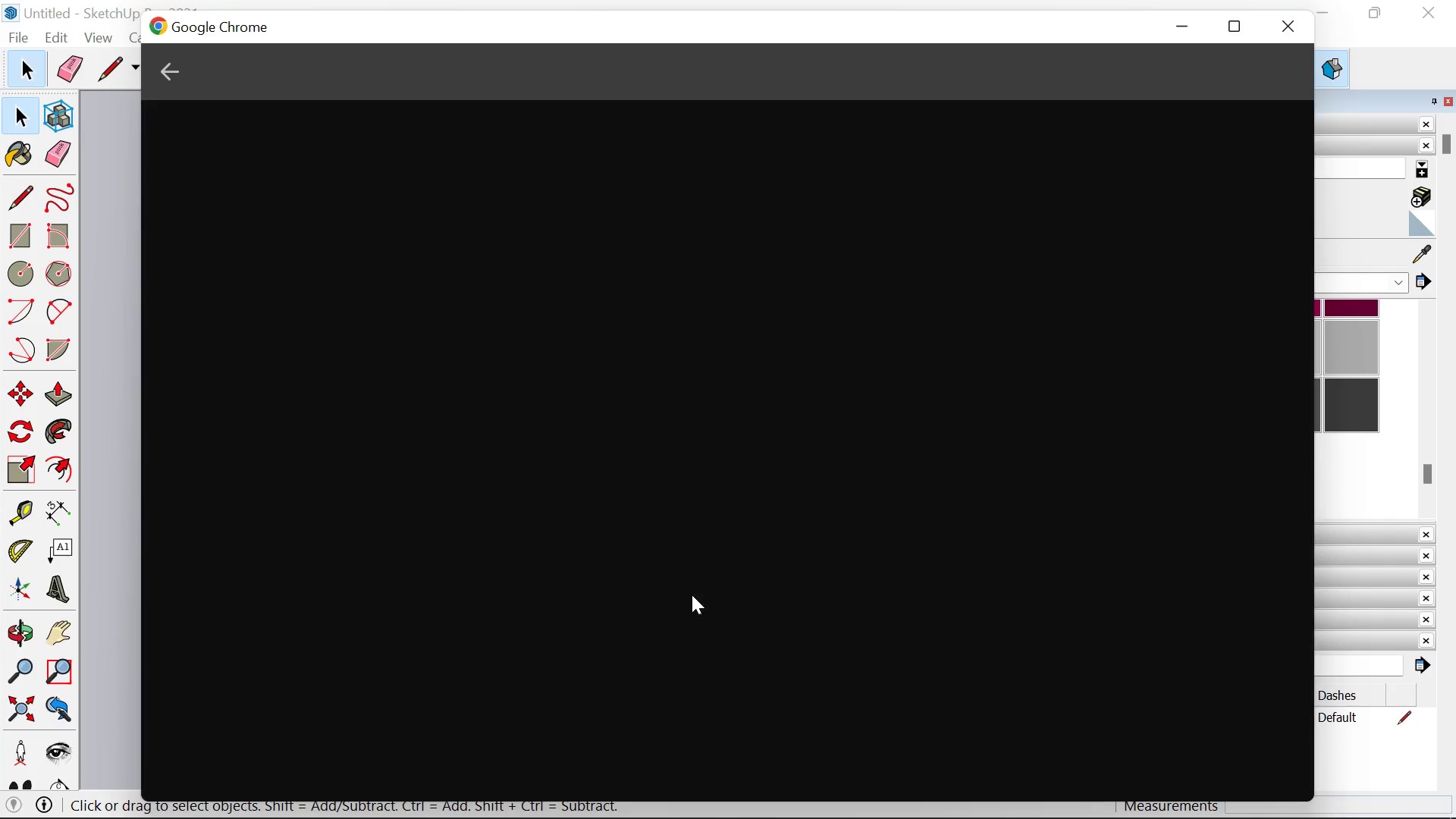 
left_click([166, 64])
 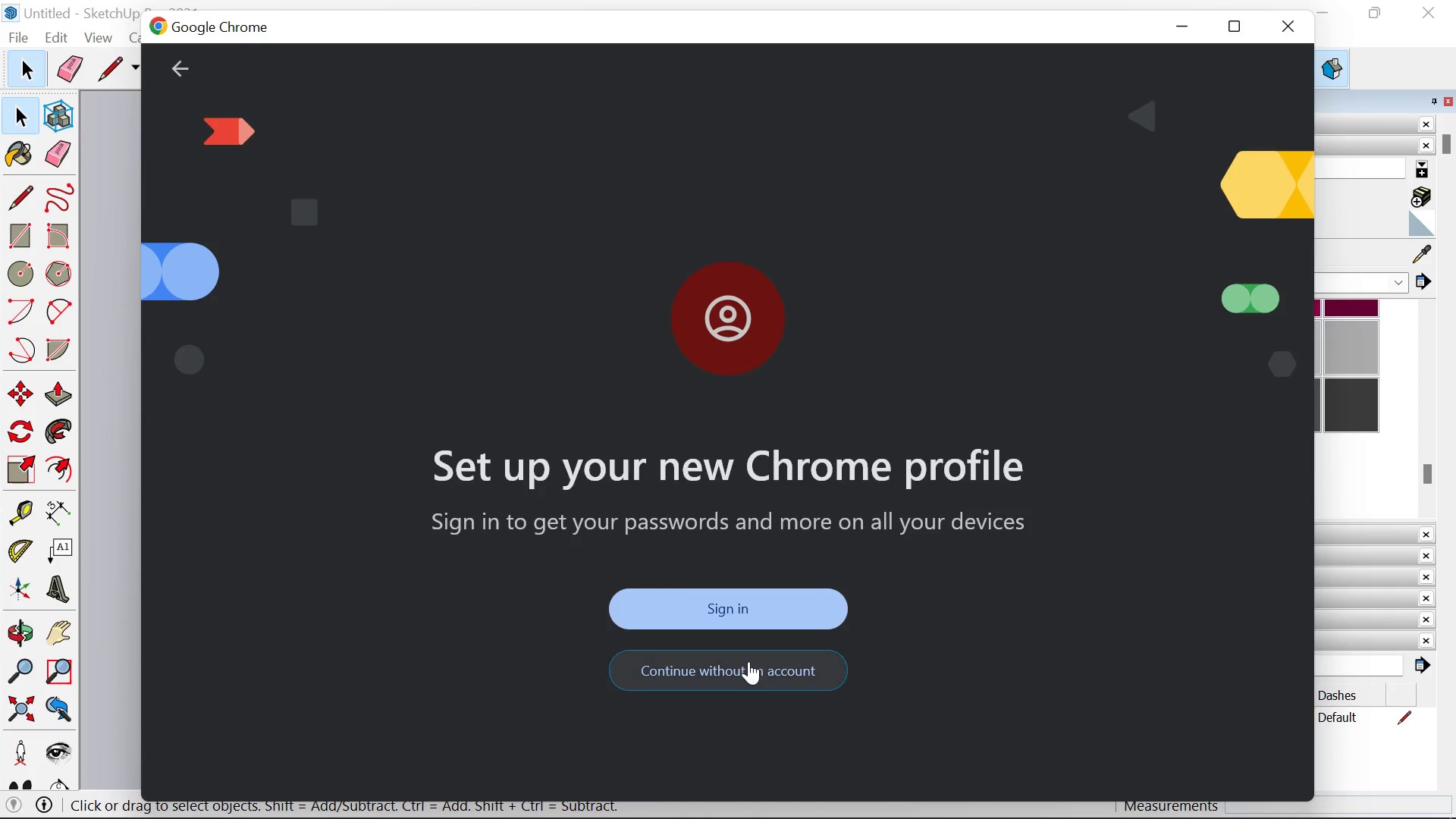 
scroll: coordinate [737, 613], scroll_direction: down, amount: 5.0
 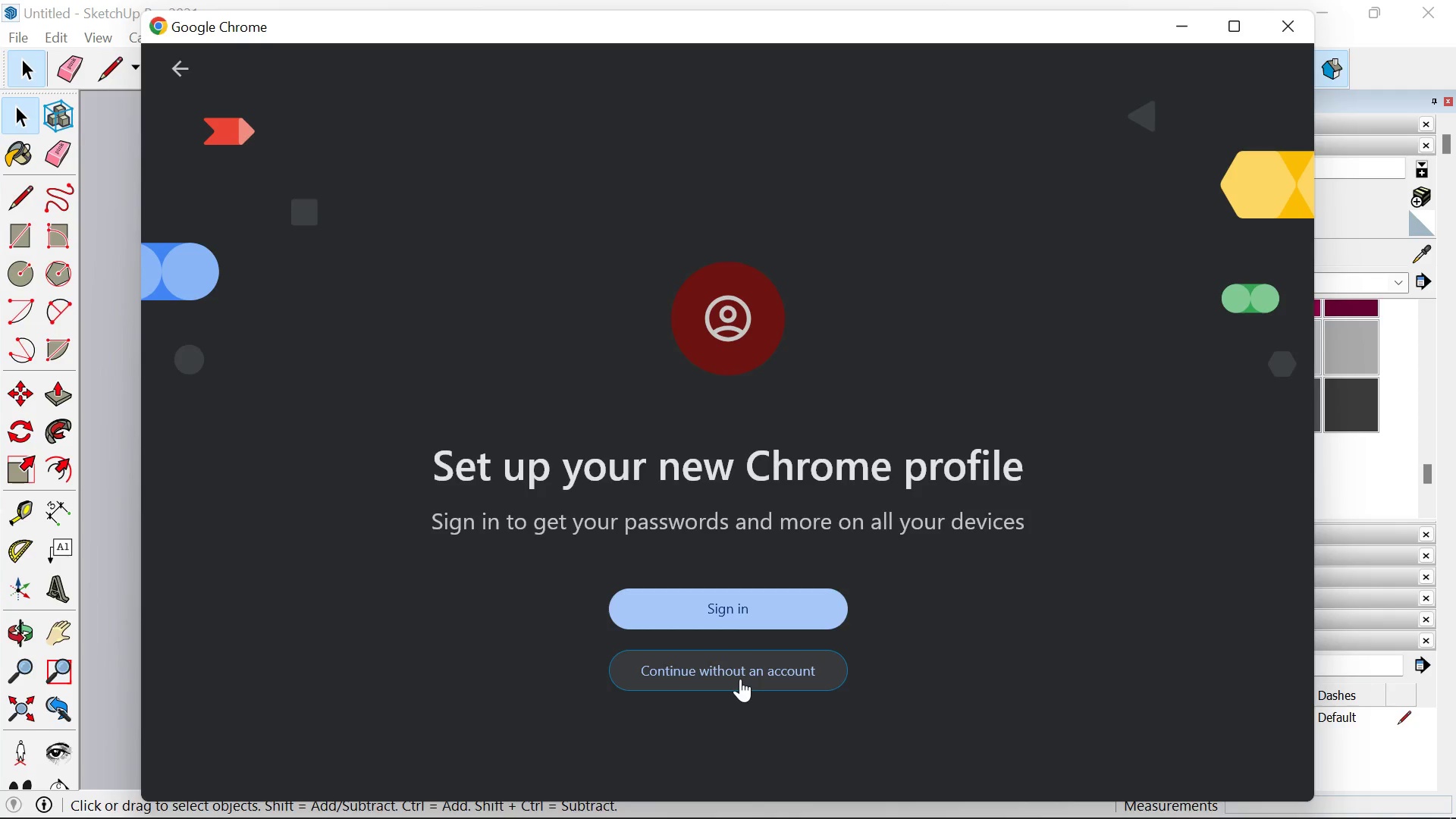 
left_click([739, 679])
 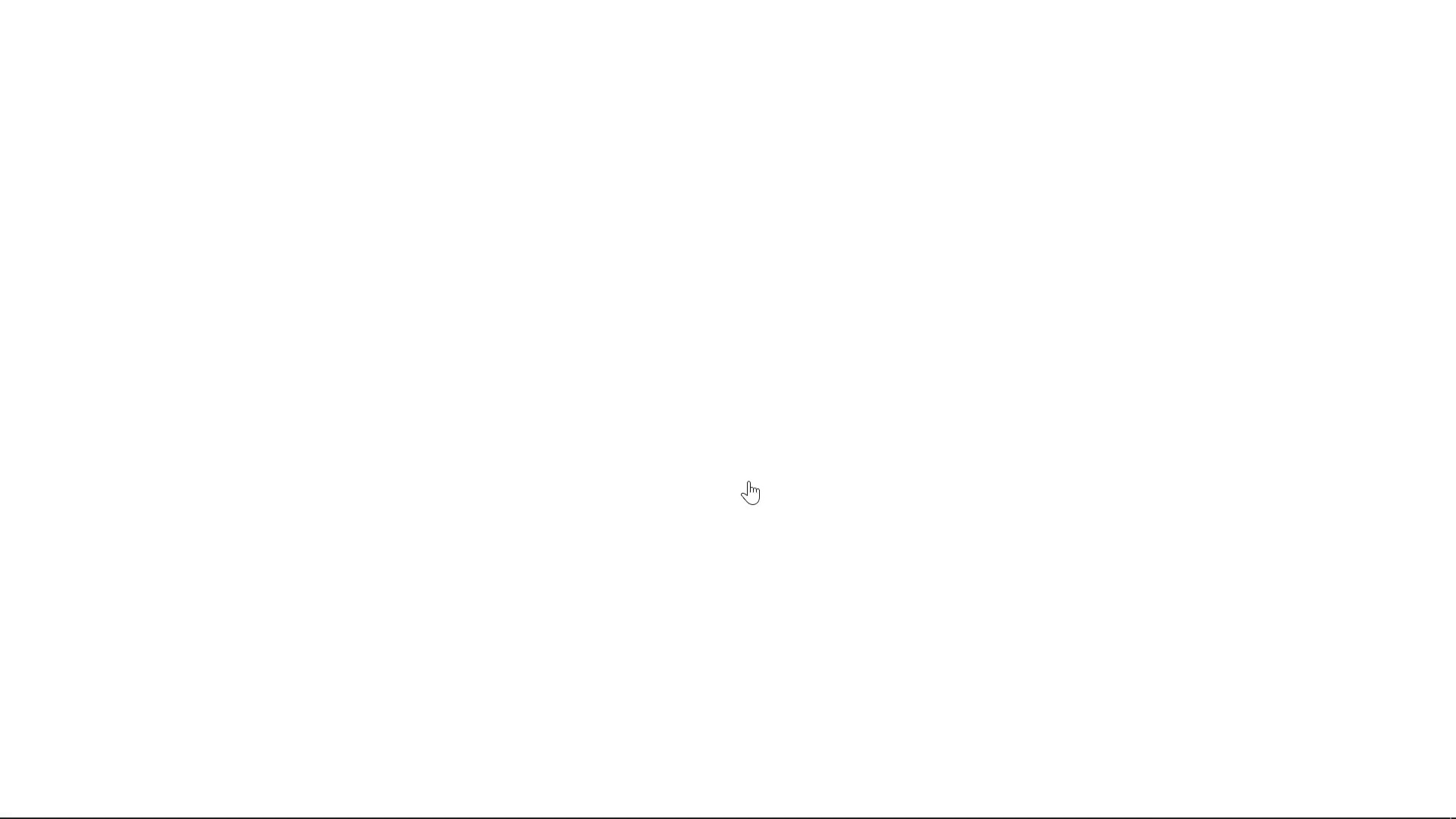 
mouse_move([742, 519])
 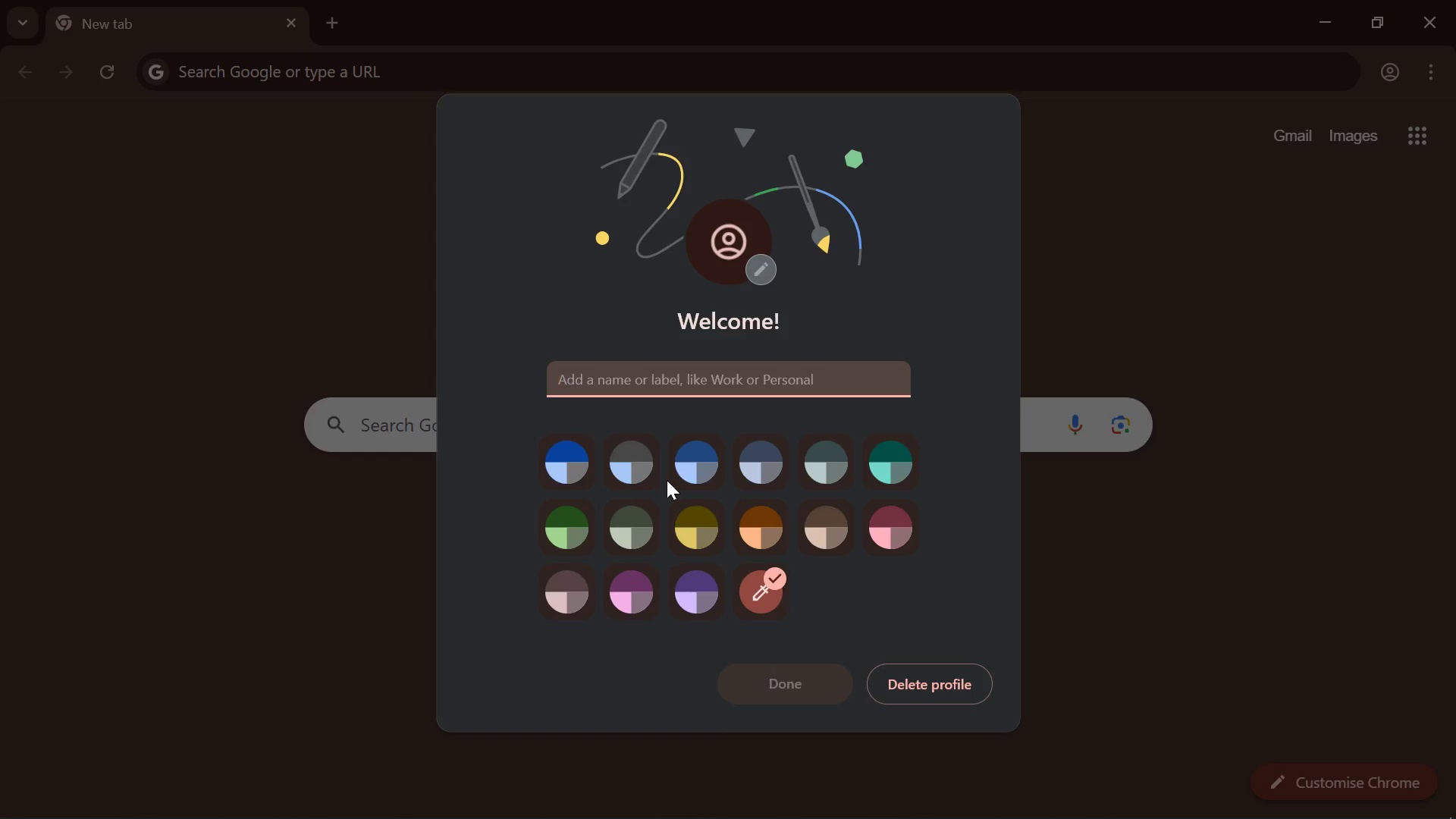 
left_click([645, 453])
 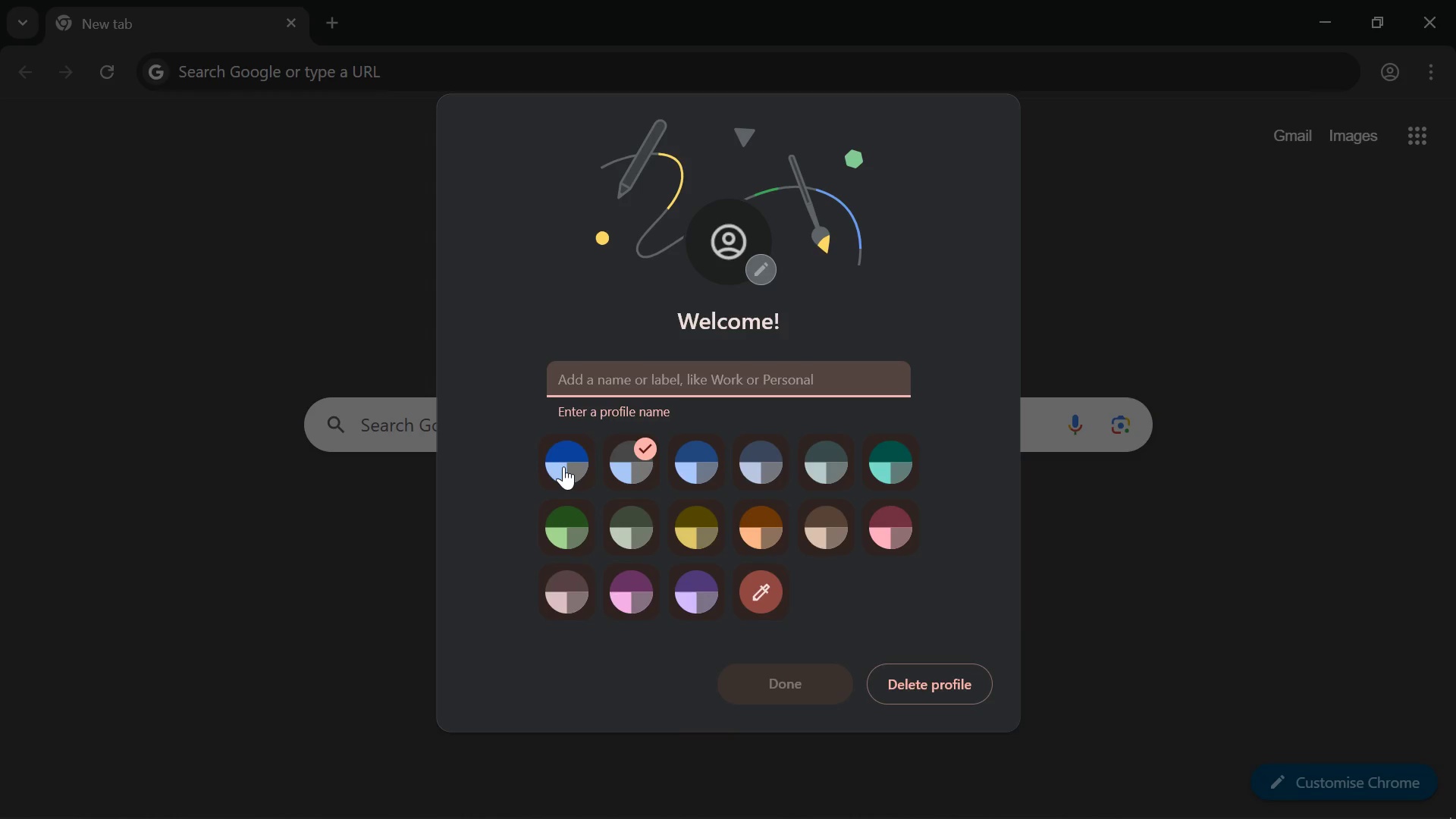 
left_click([563, 466])
 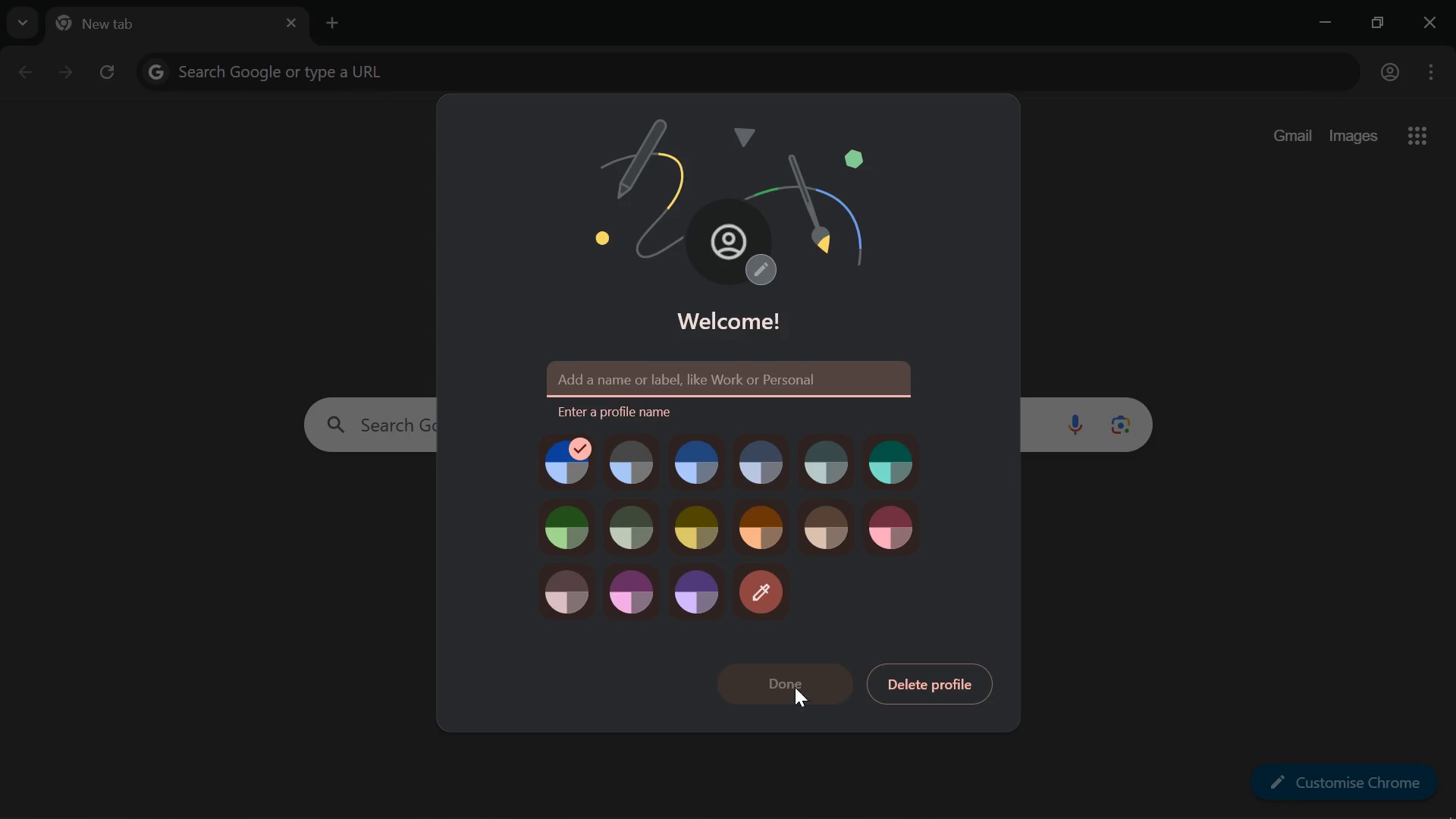 
left_click([795, 687])
 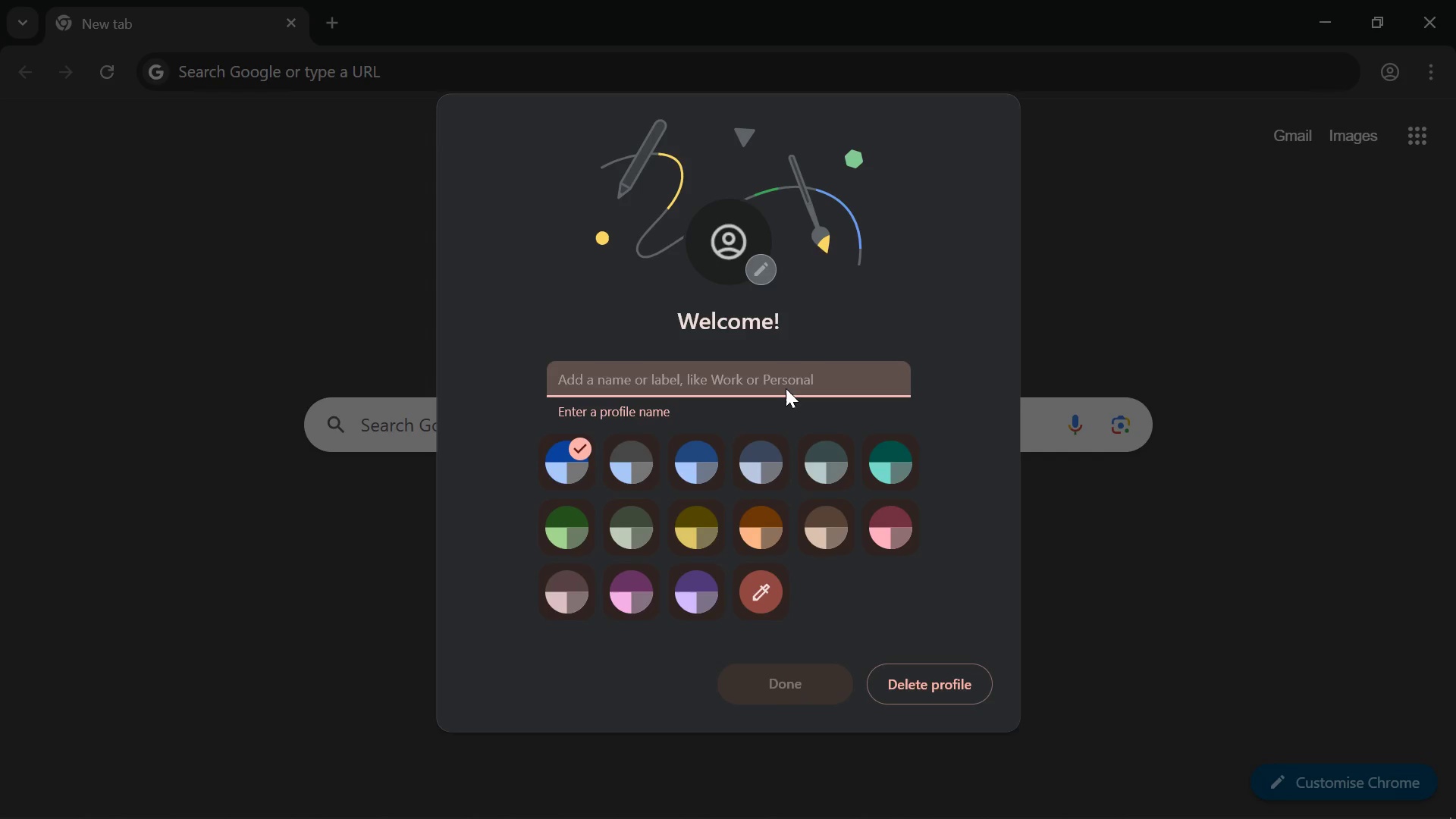 
left_click([785, 388])
 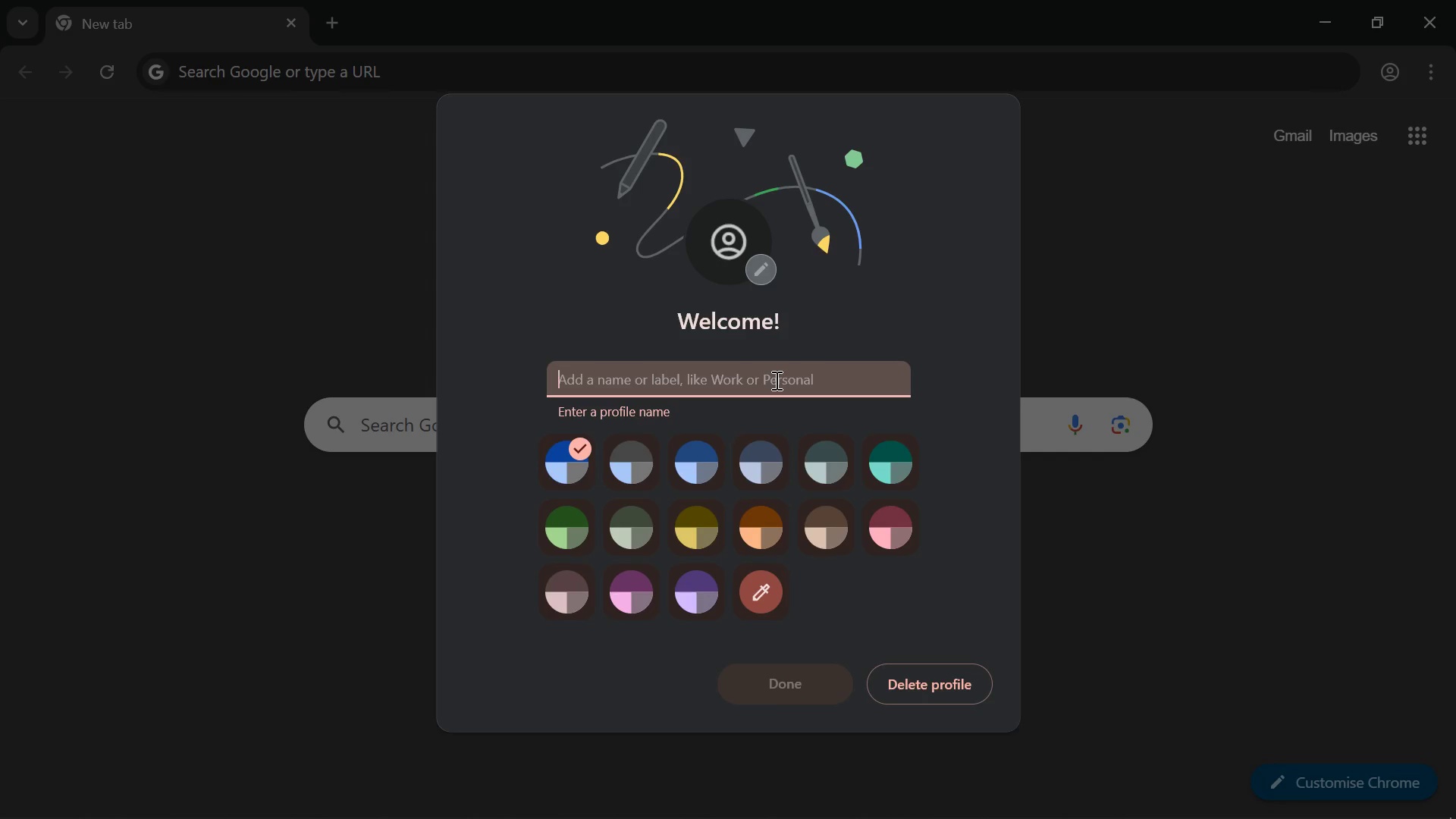 
left_click([775, 380])
 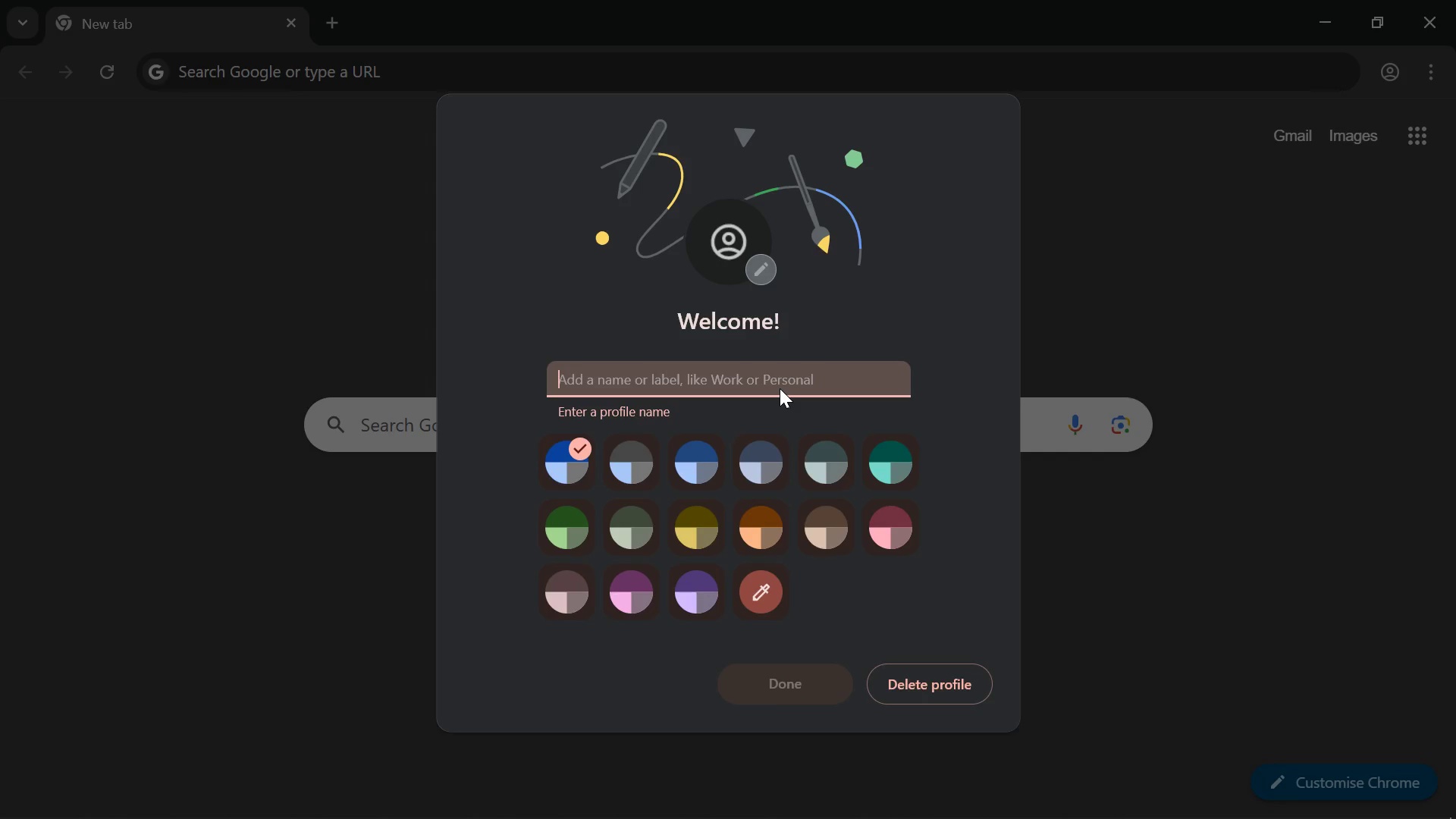 
type(work)
 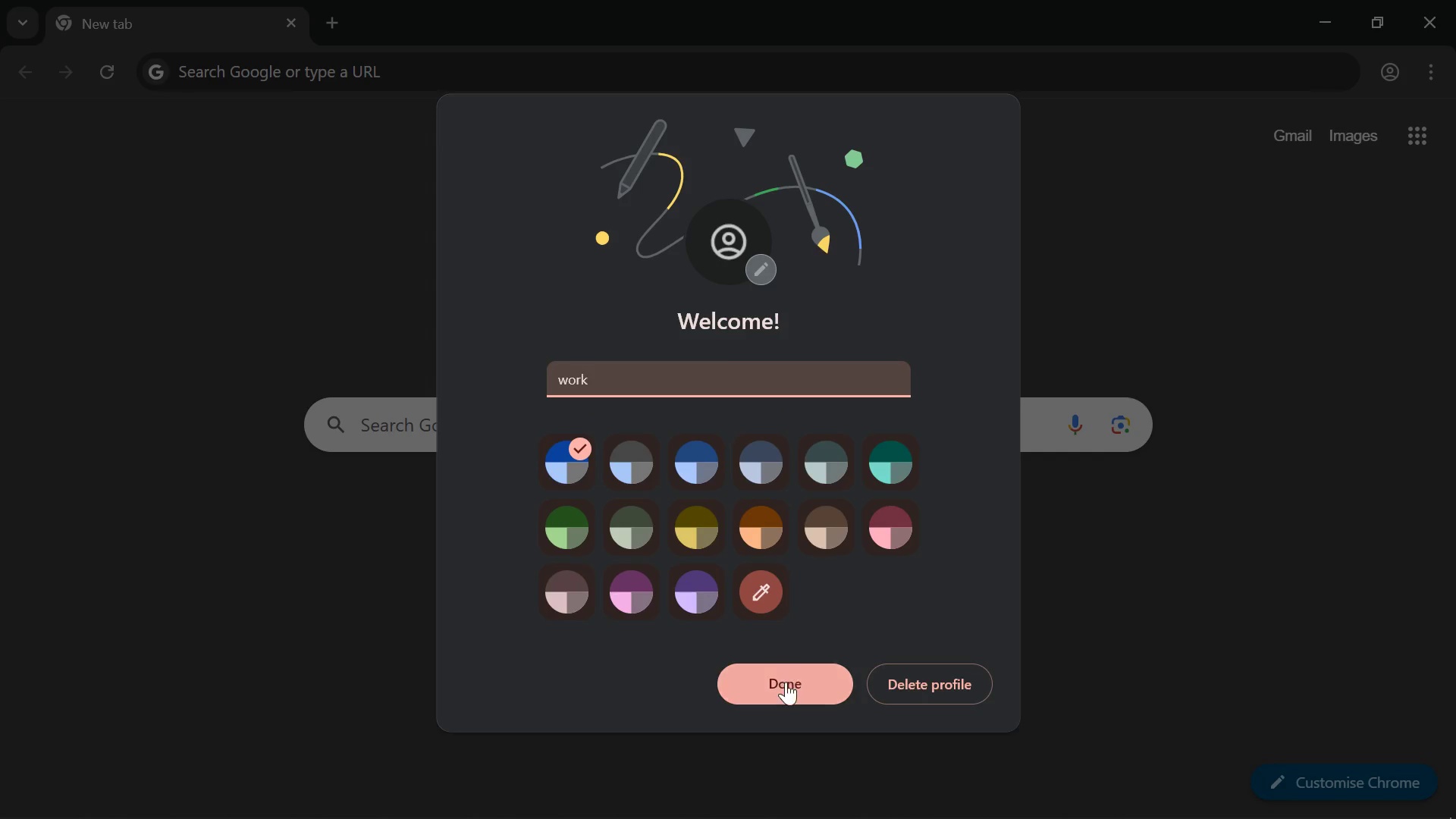 
left_click([786, 685])
 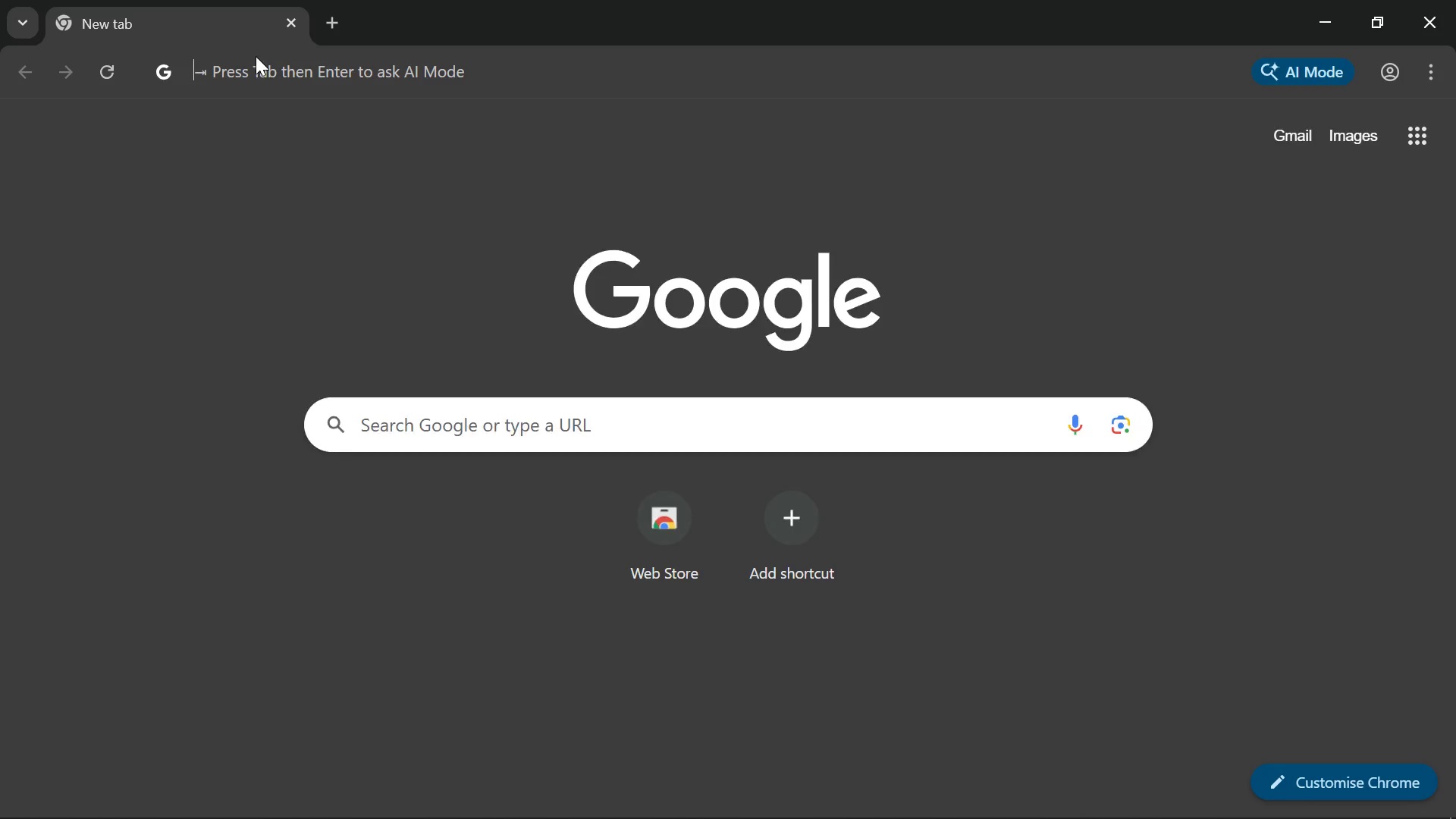 
double_click([256, 72])
 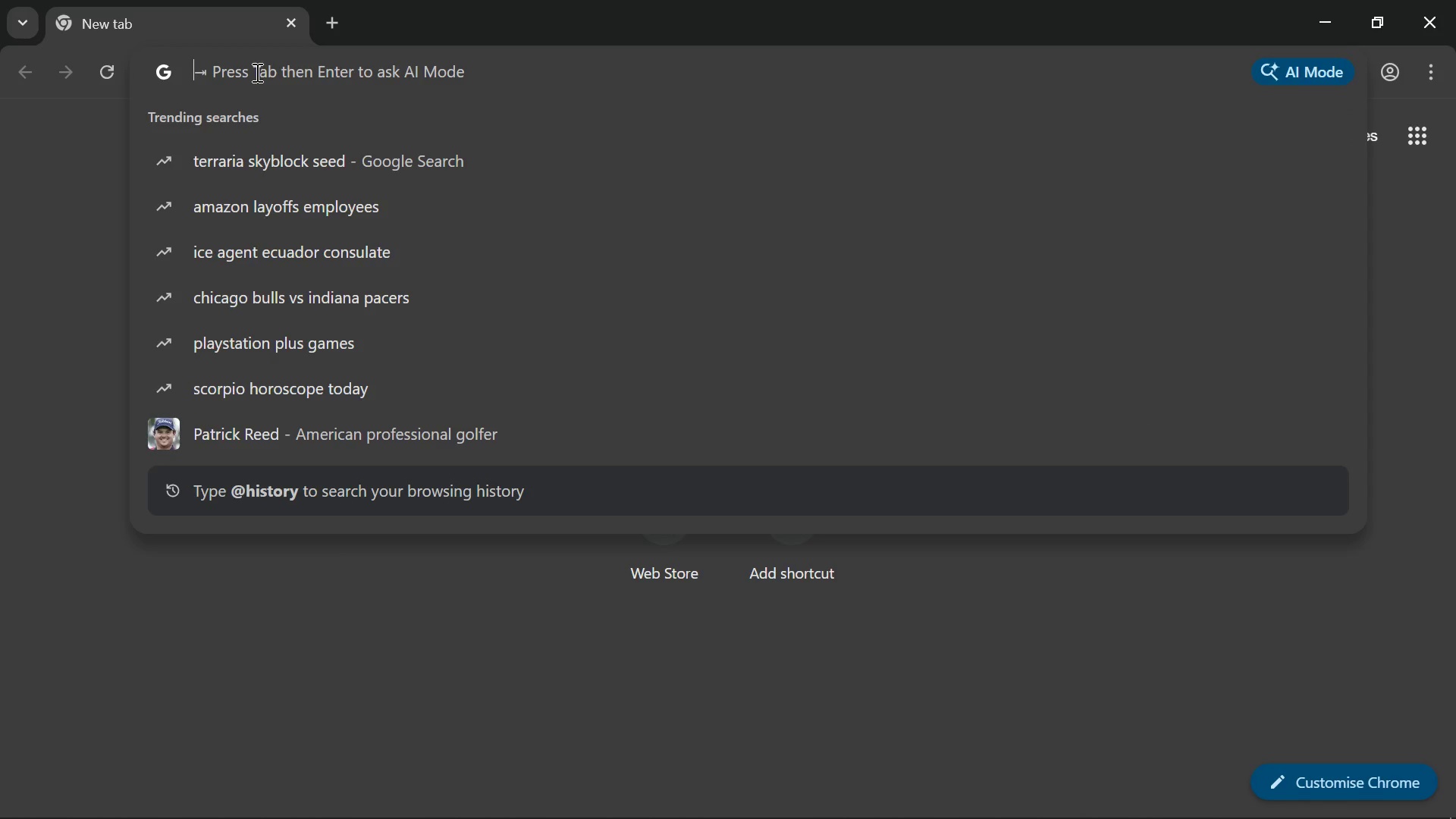 
type(3d wa)
 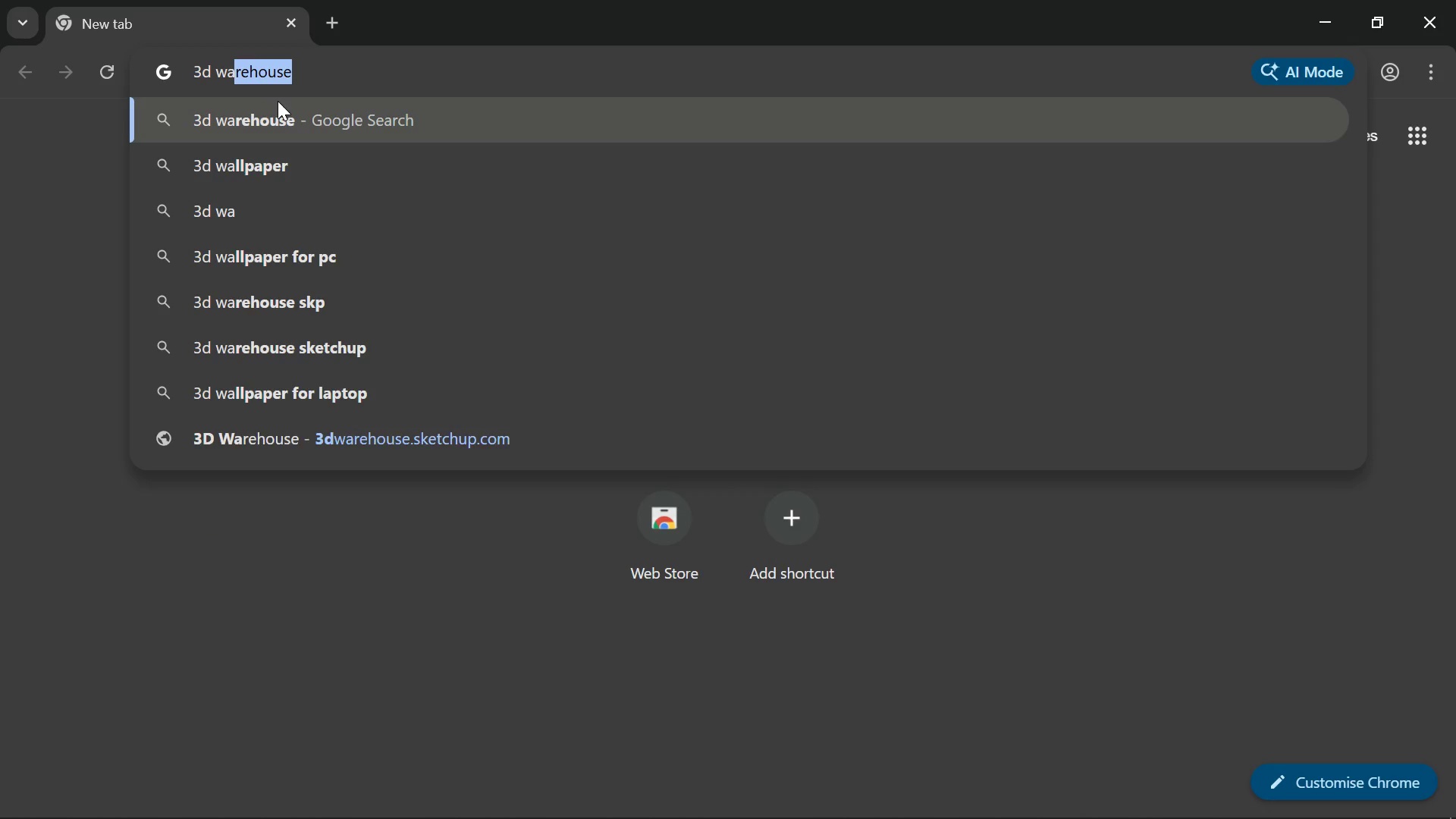 
left_click([287, 117])
 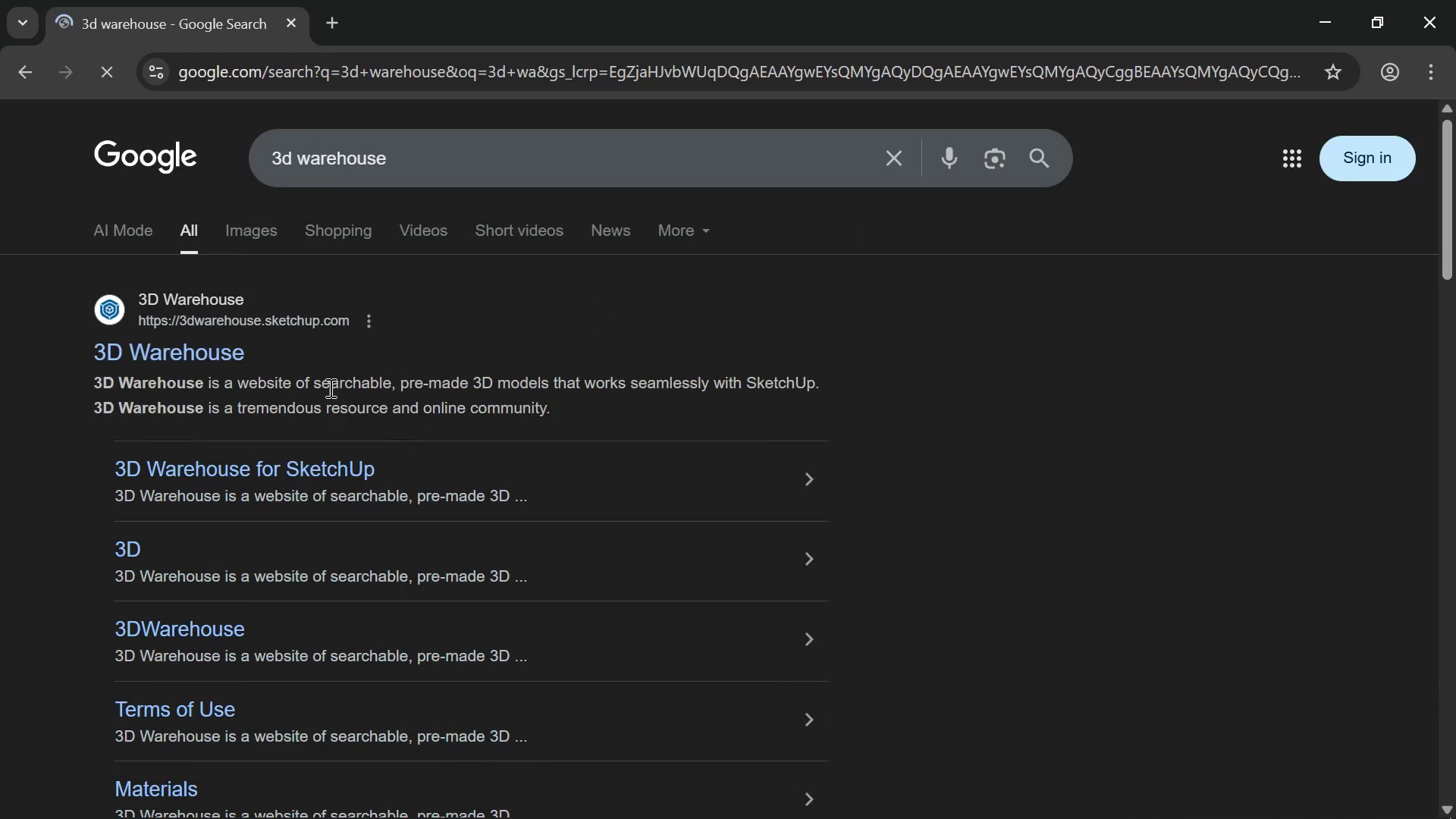 
left_click([208, 366])
 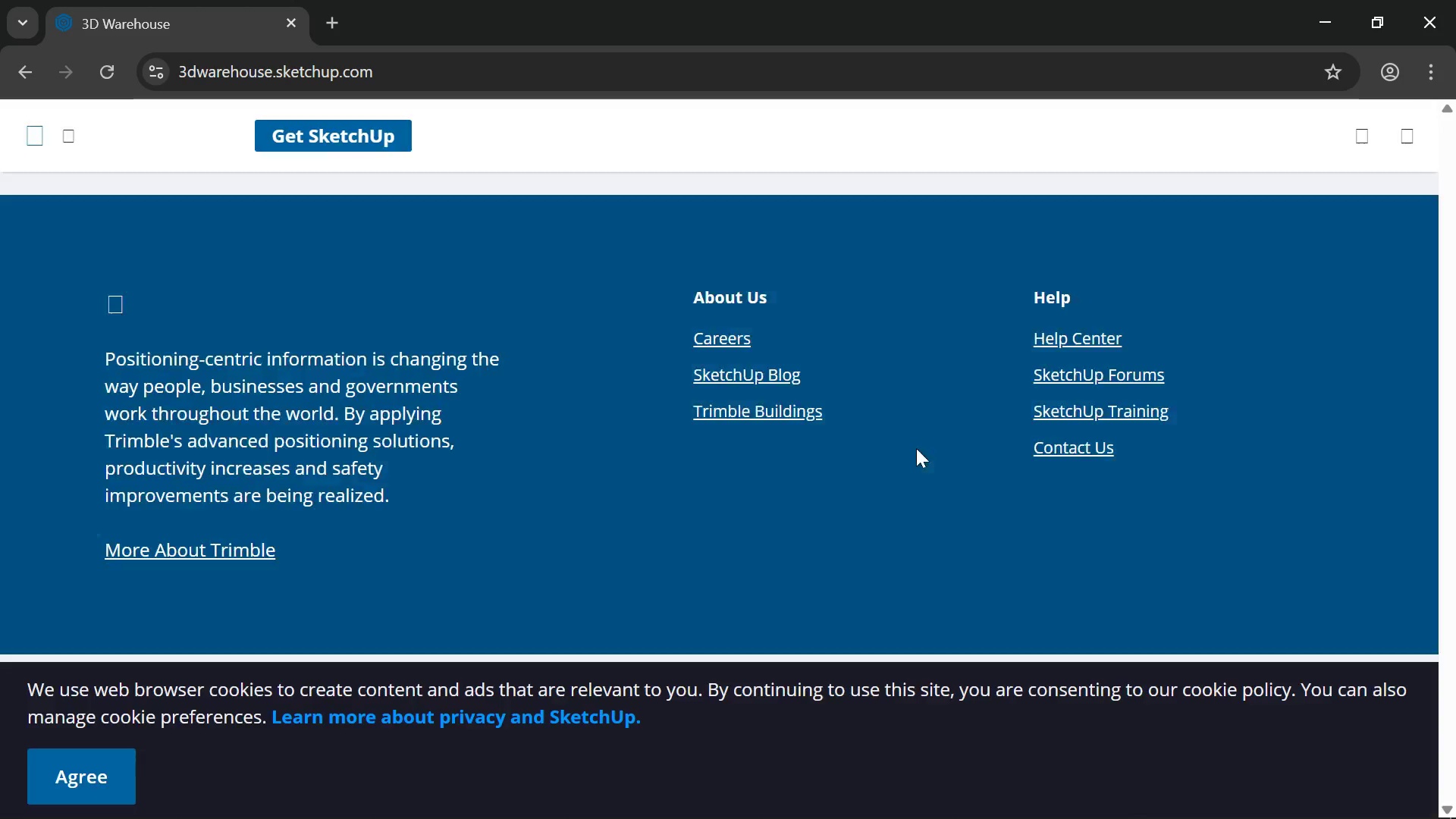 
left_click_drag(start_coordinate=[410, 514], to_coordinate=[409, 510])
 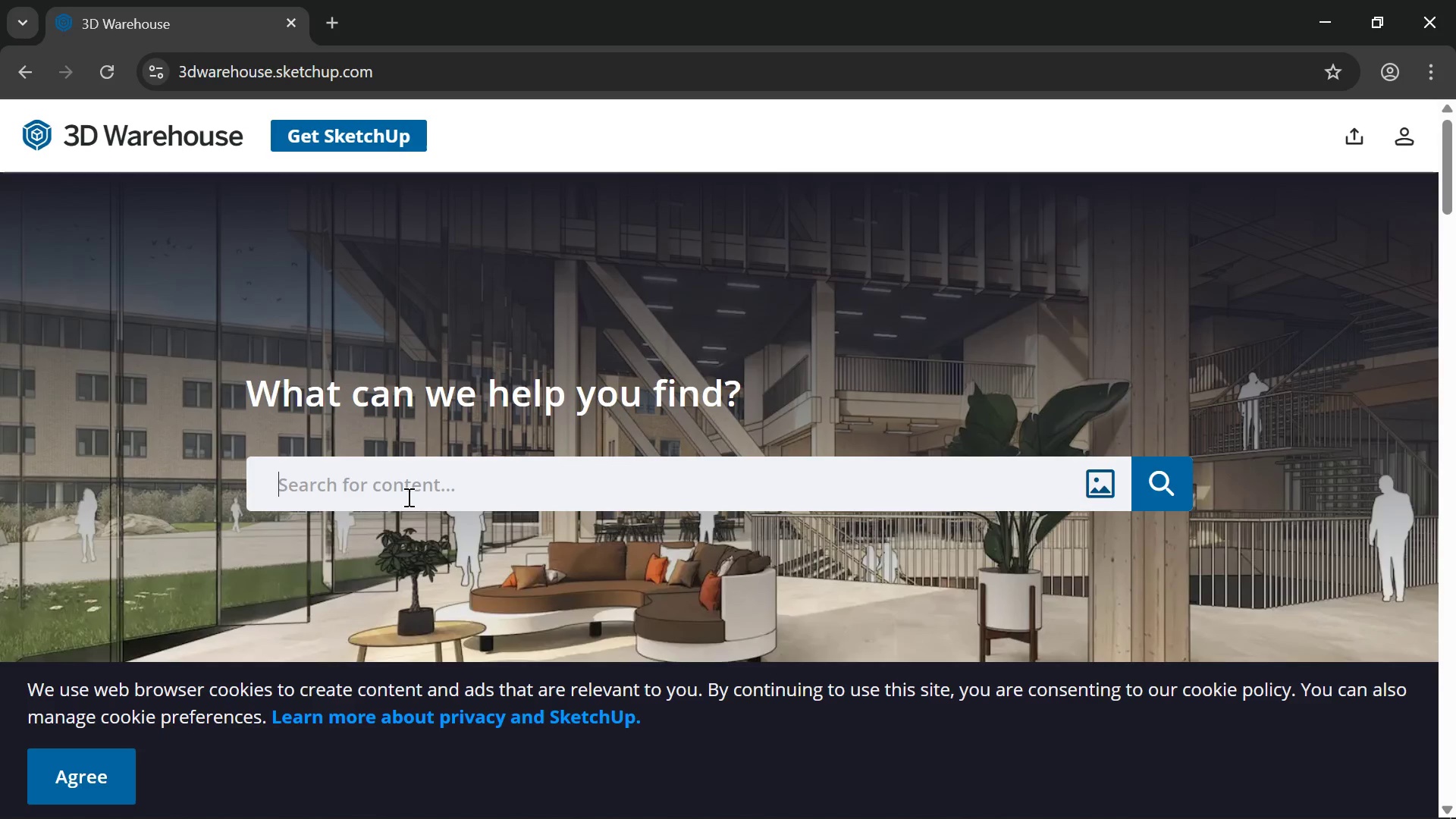 
double_click([407, 497])
 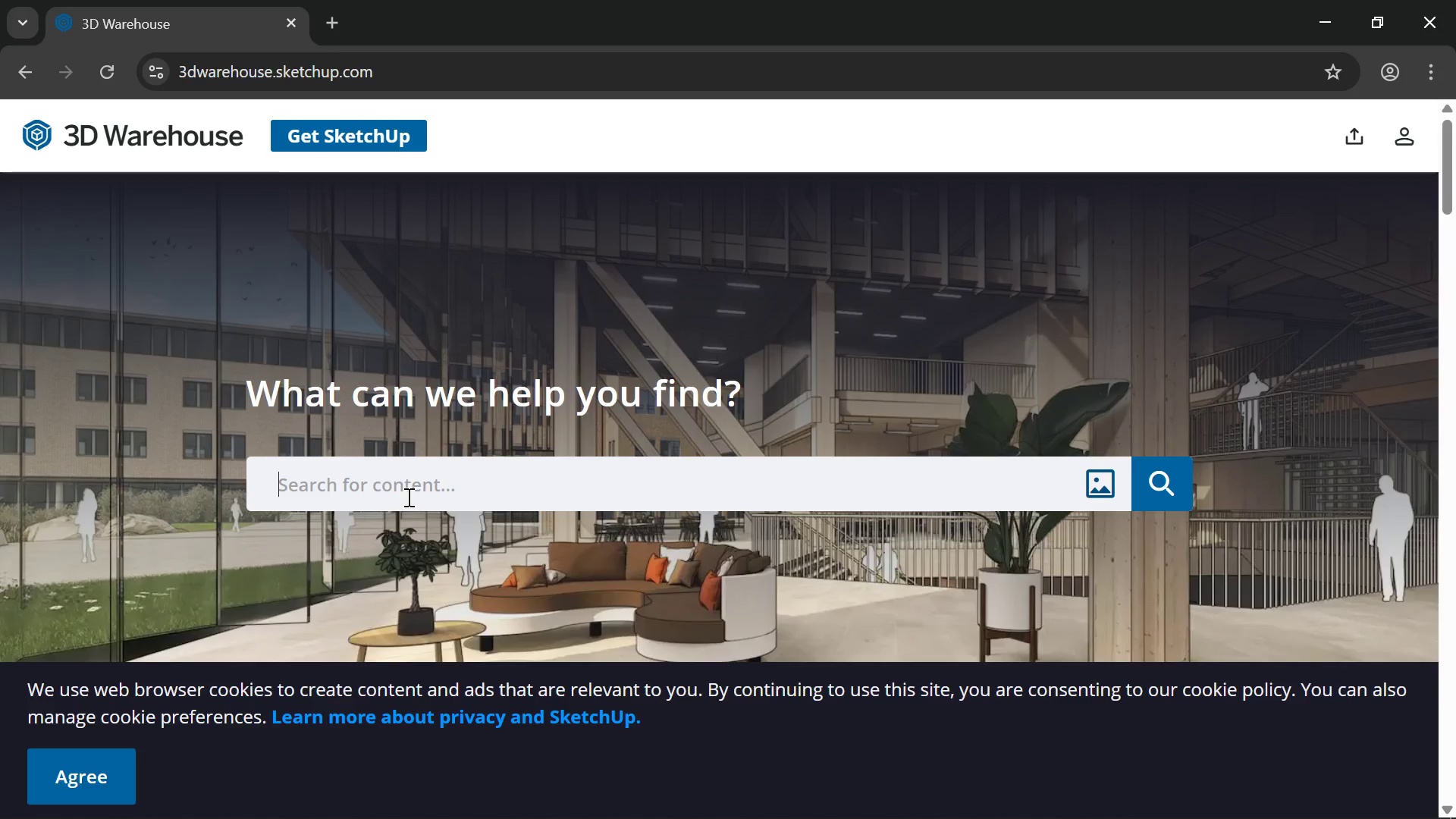 
type(desk)
 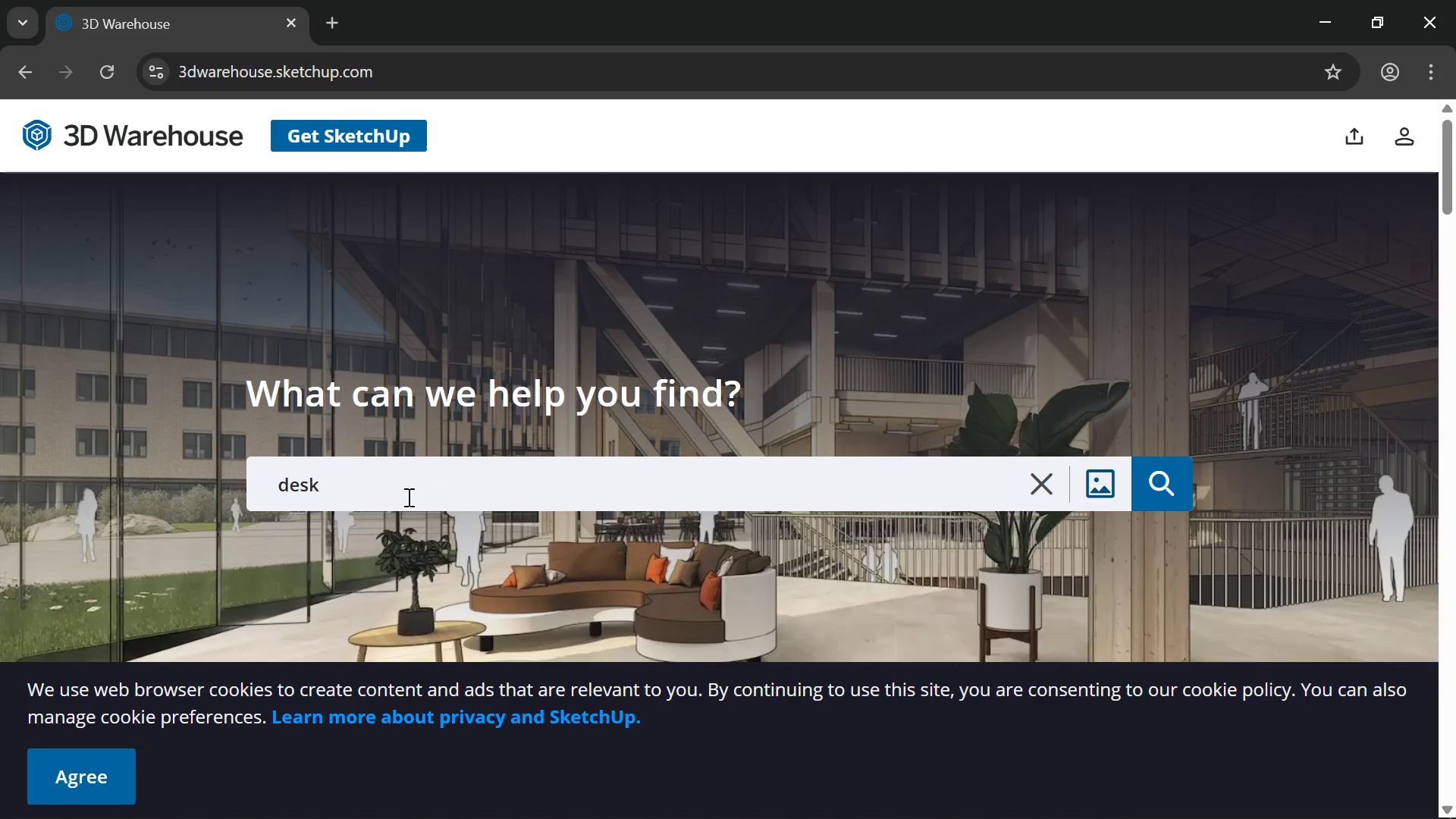 
key(Enter)
 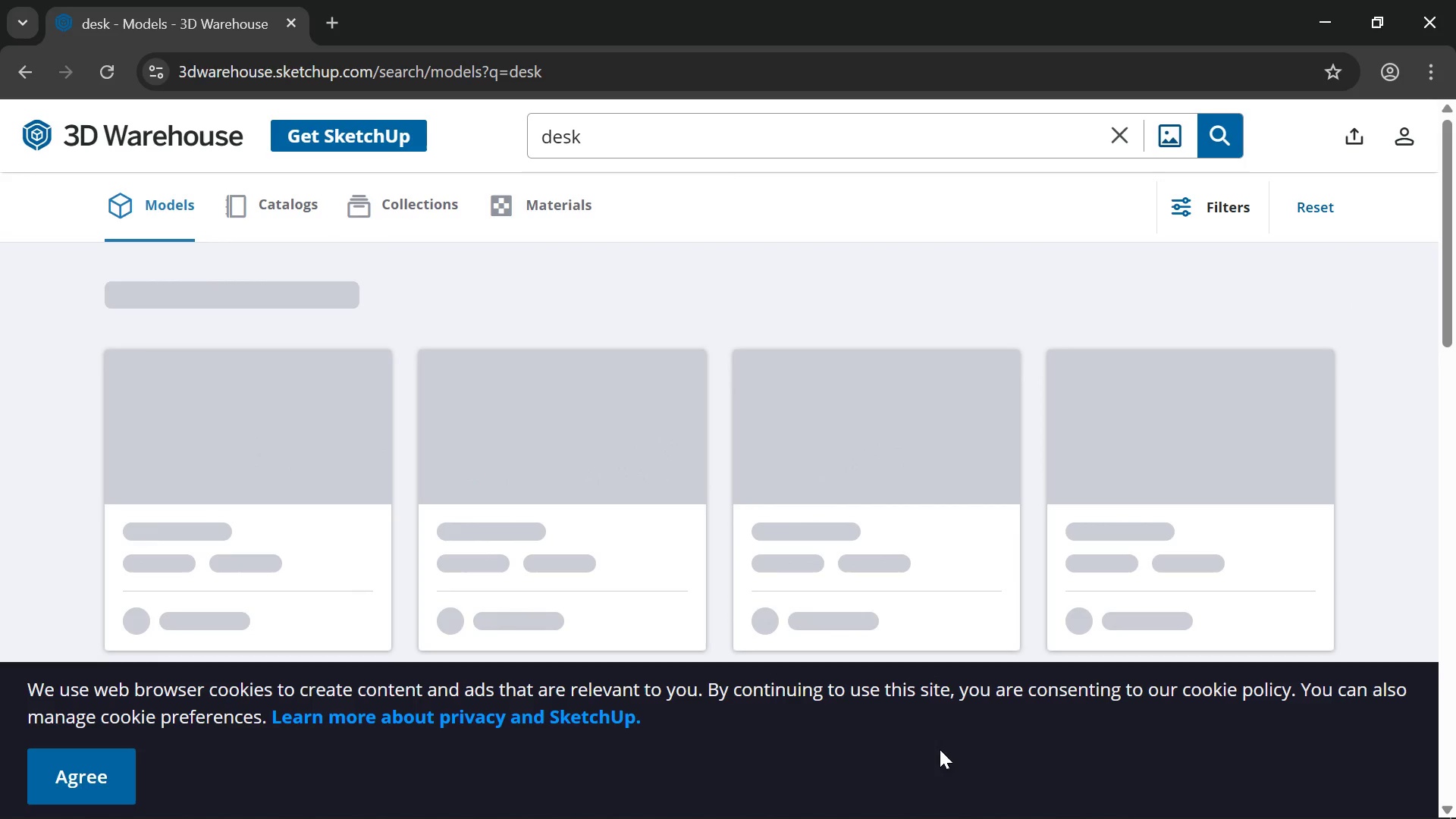 
left_click([112, 793])
 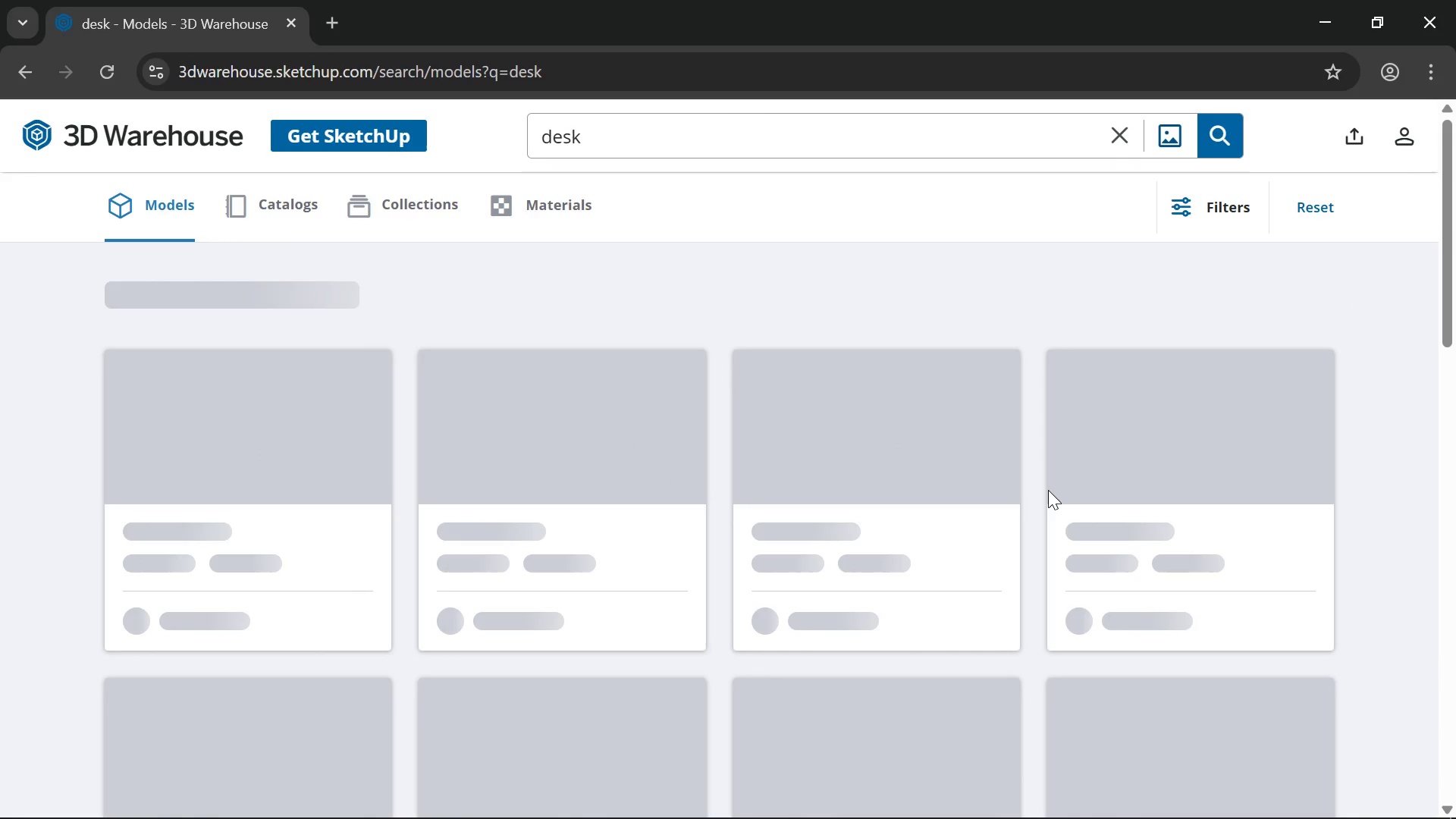 
scroll: coordinate [554, 485], scroll_direction: none, amount: 0.0
 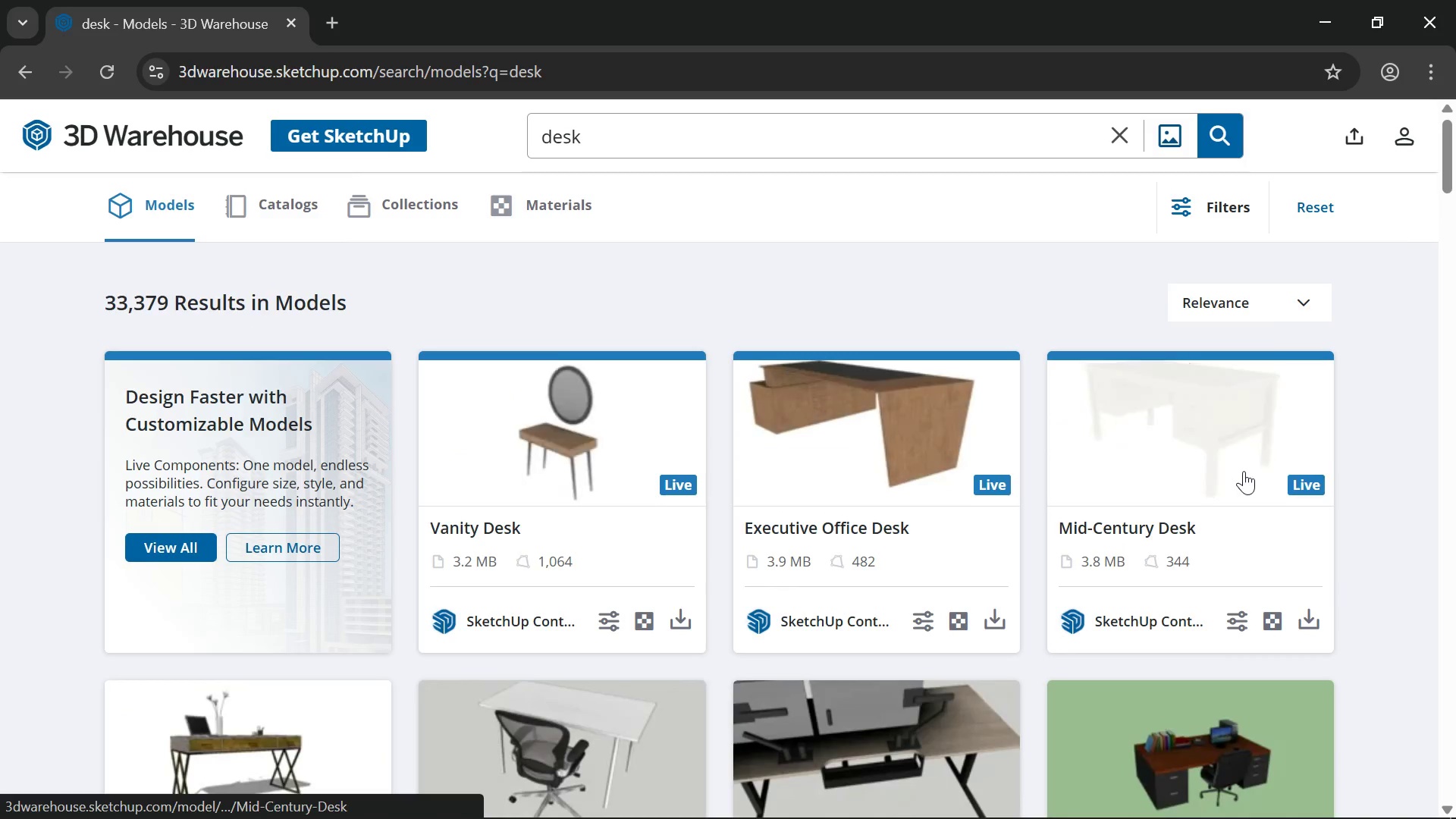 
scroll: coordinate [1225, 468], scroll_direction: down, amount: 6.0
 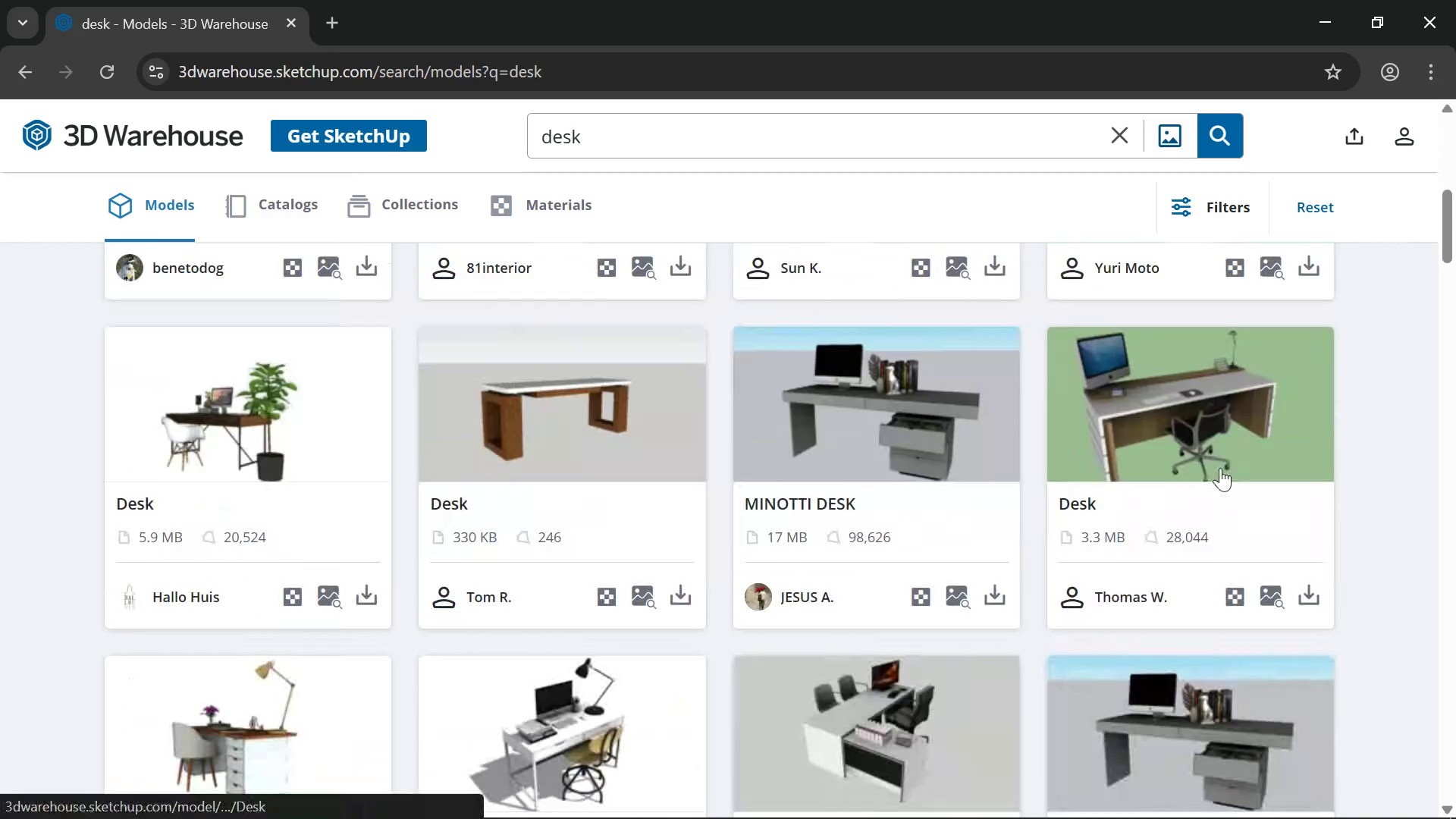 
scroll: coordinate [1219, 468], scroll_direction: up, amount: 1.0
 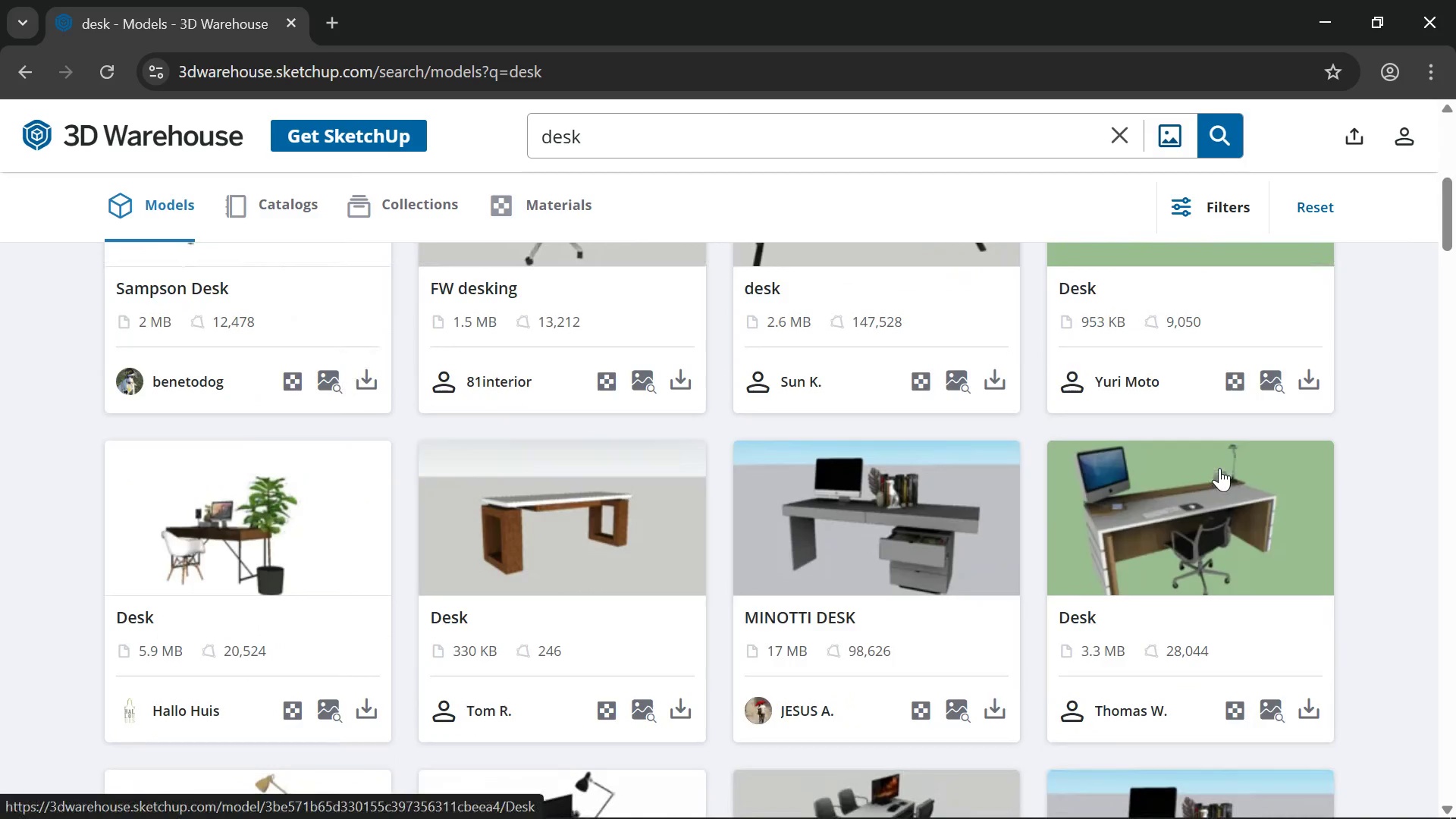 
scroll: coordinate [948, 422], scroll_direction: down, amount: 9.0
 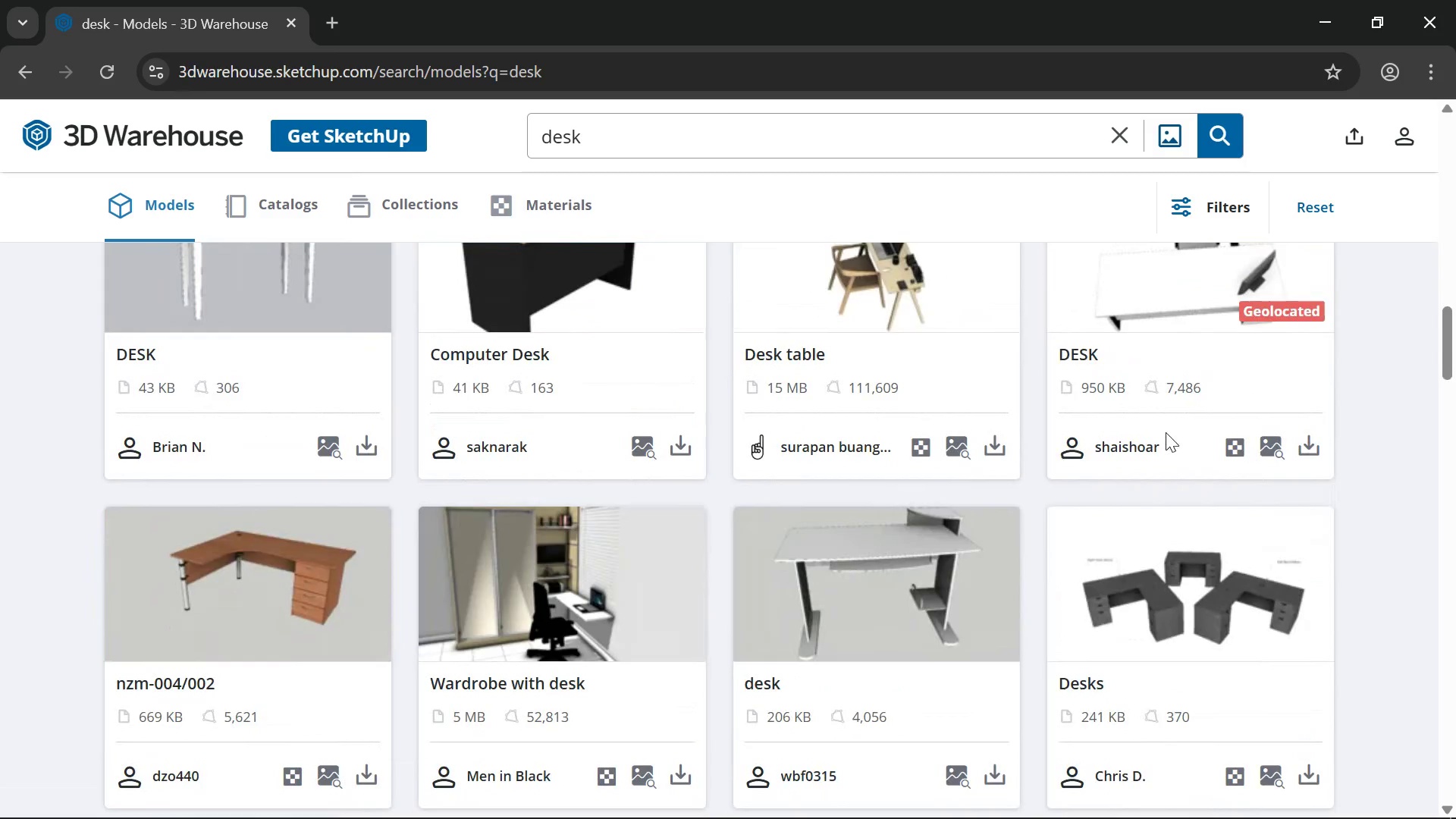 
scroll: coordinate [718, 579], scroll_direction: down, amount: 17.0
 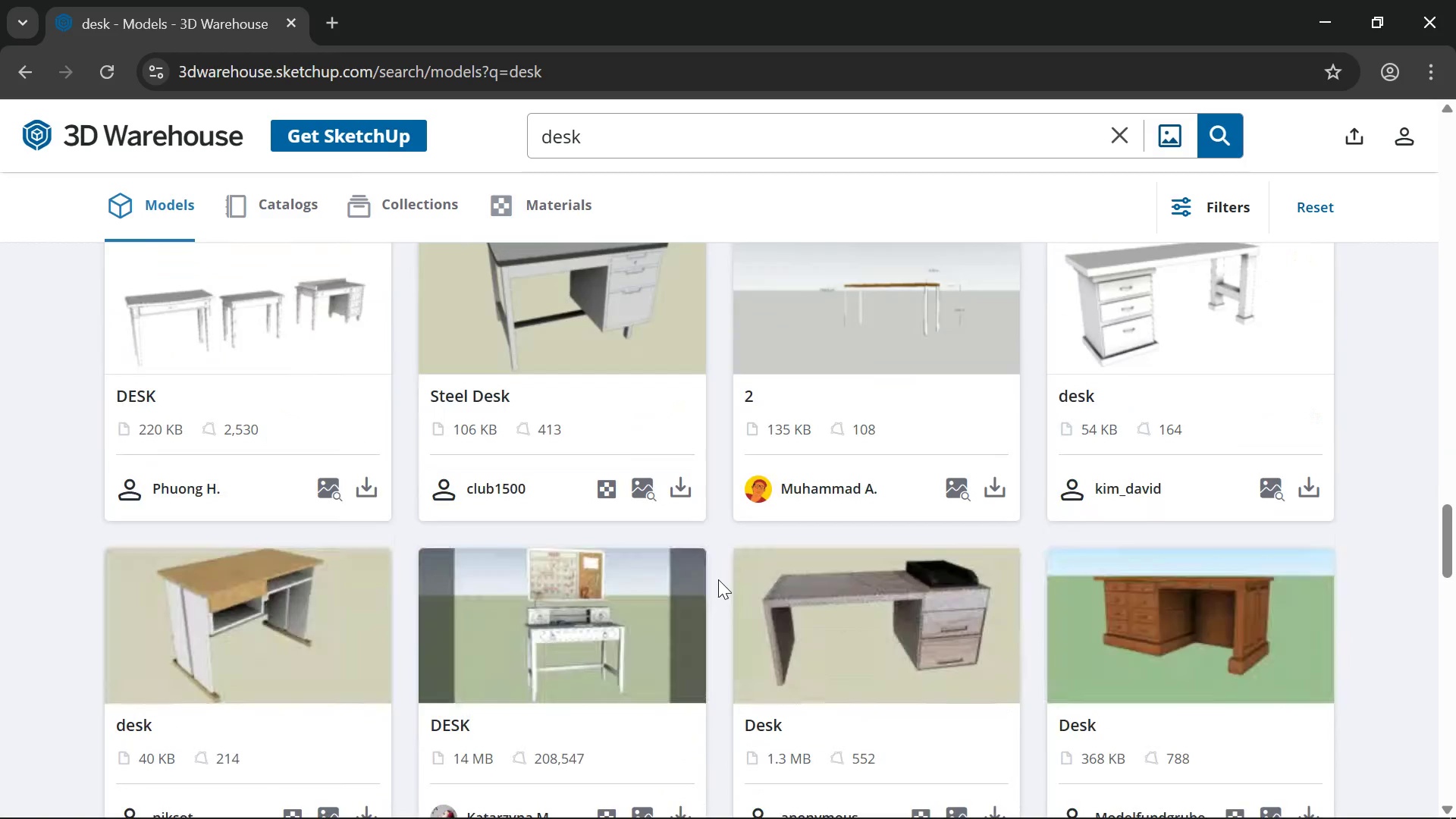 
scroll: coordinate [668, 537], scroll_direction: up, amount: 42.0
 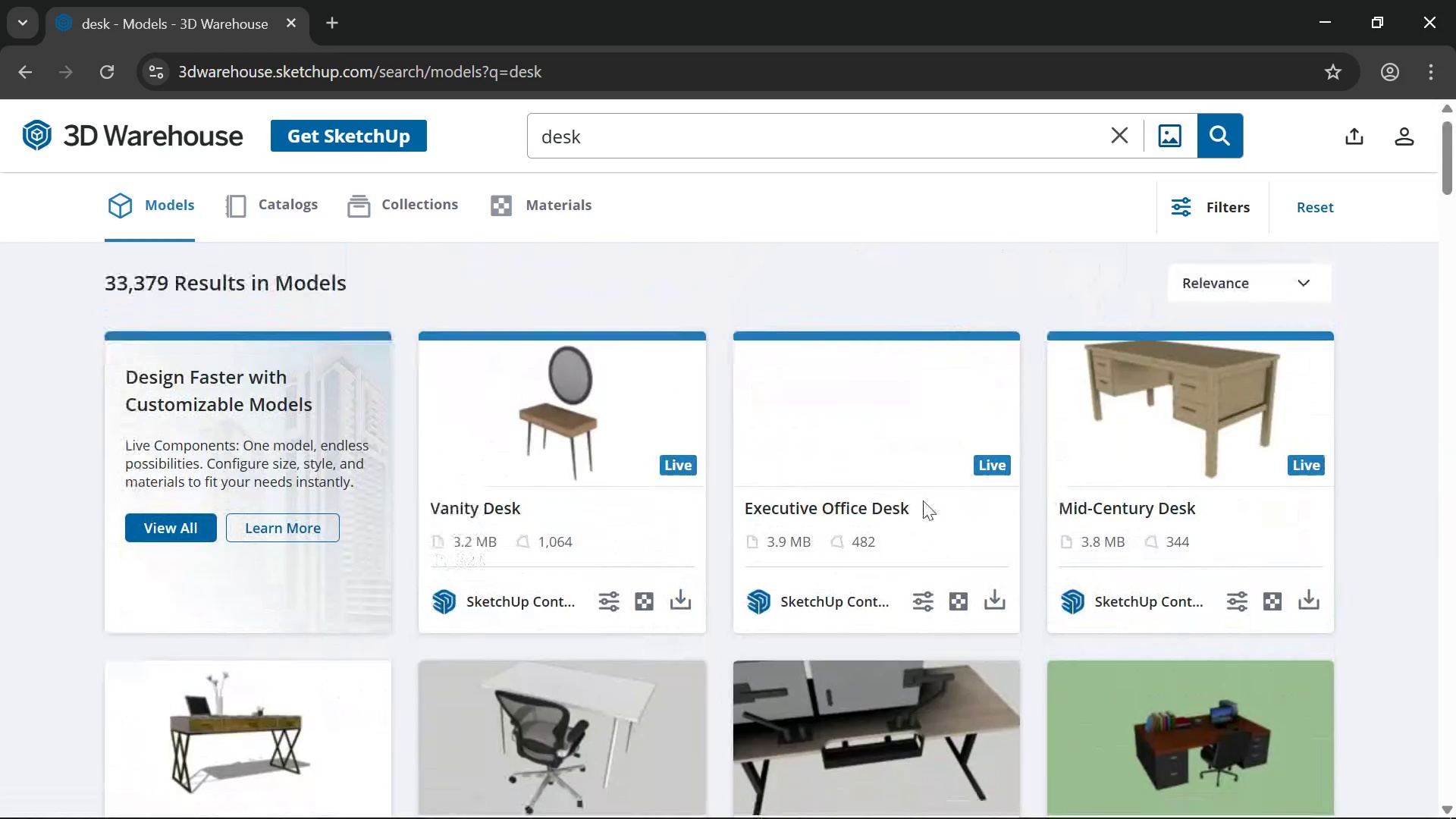 
scroll: coordinate [923, 500], scroll_direction: down, amount: 3.0
 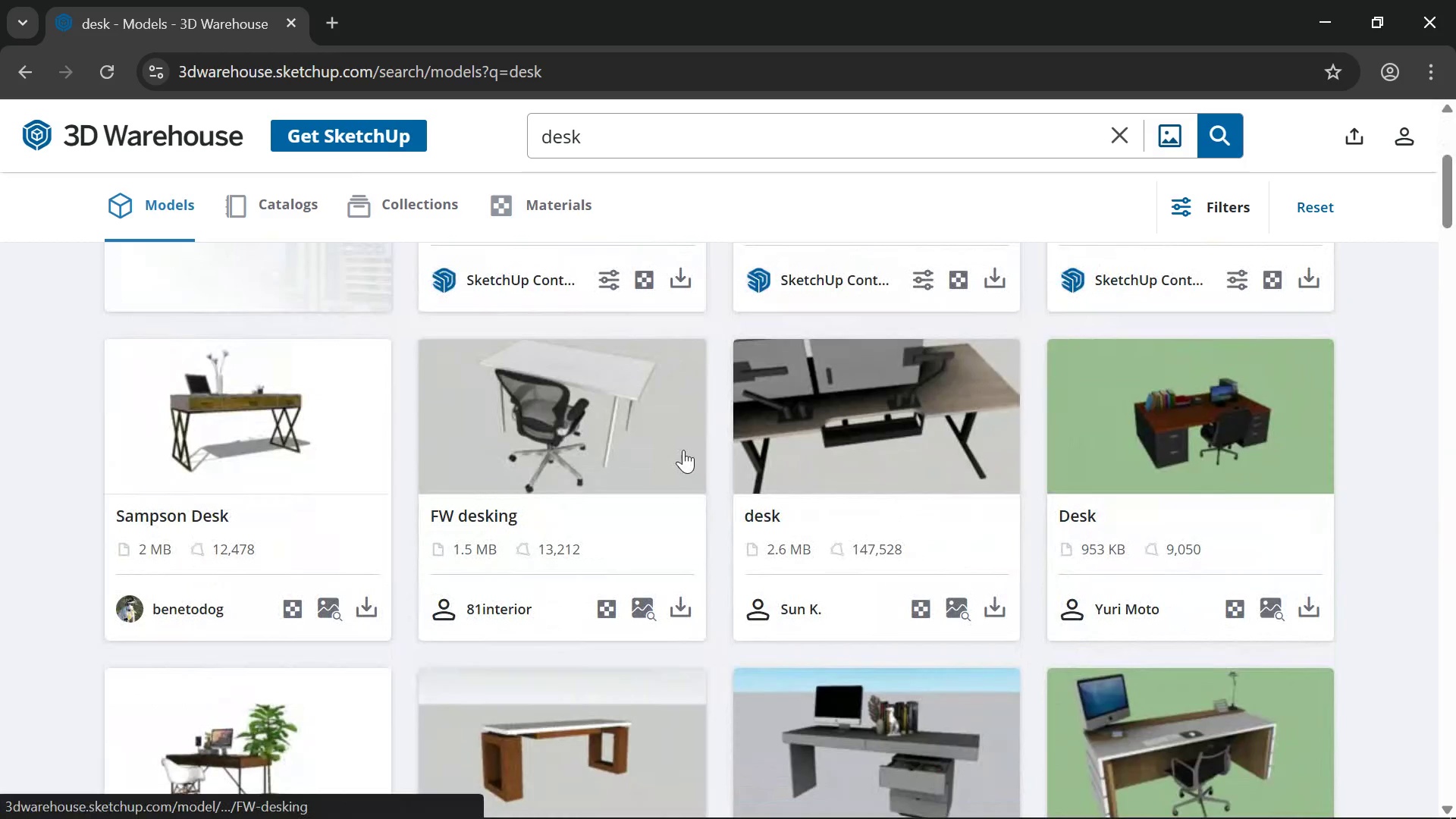 
left_click([496, 397])
 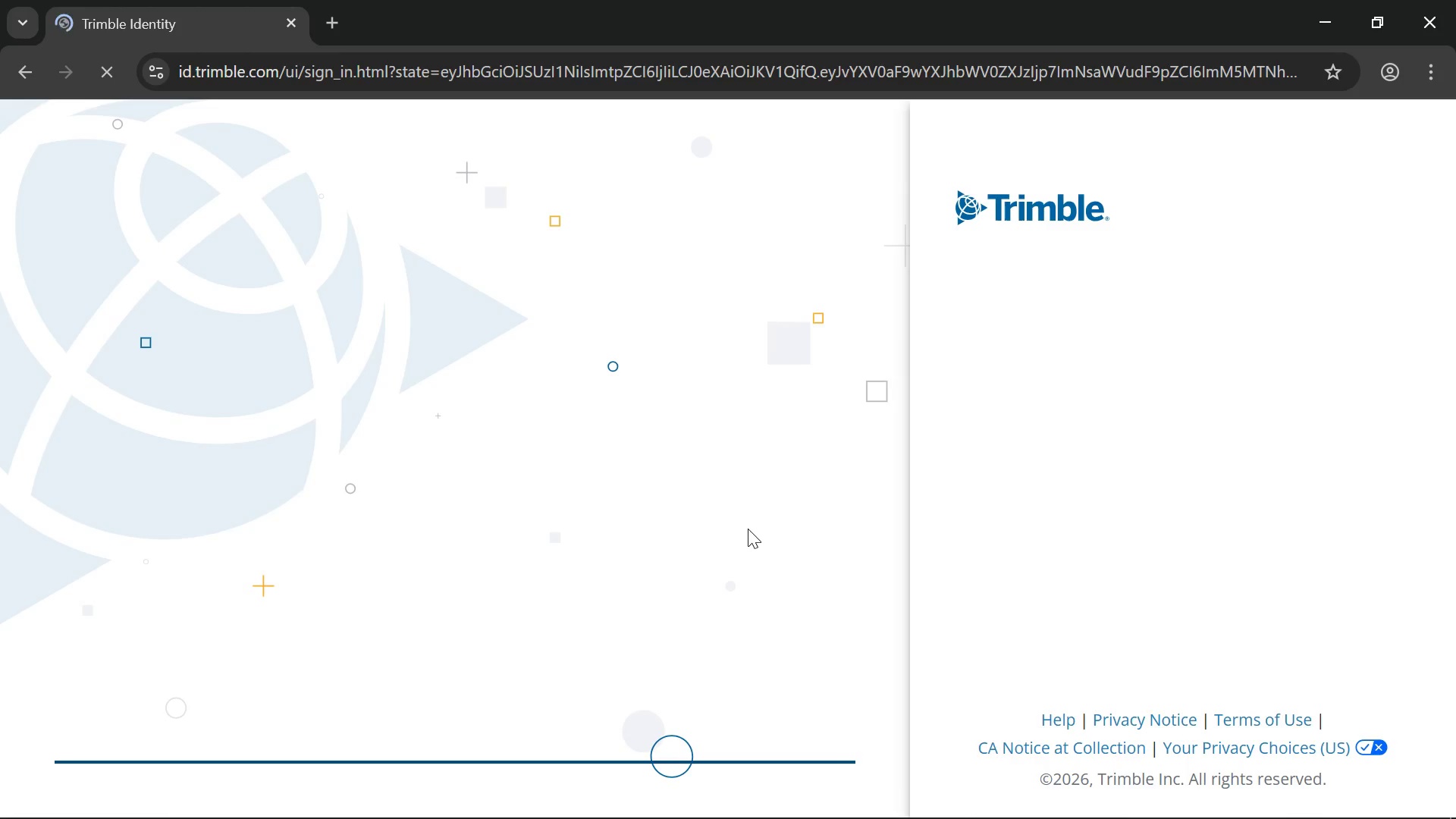 
wait(13.44)
 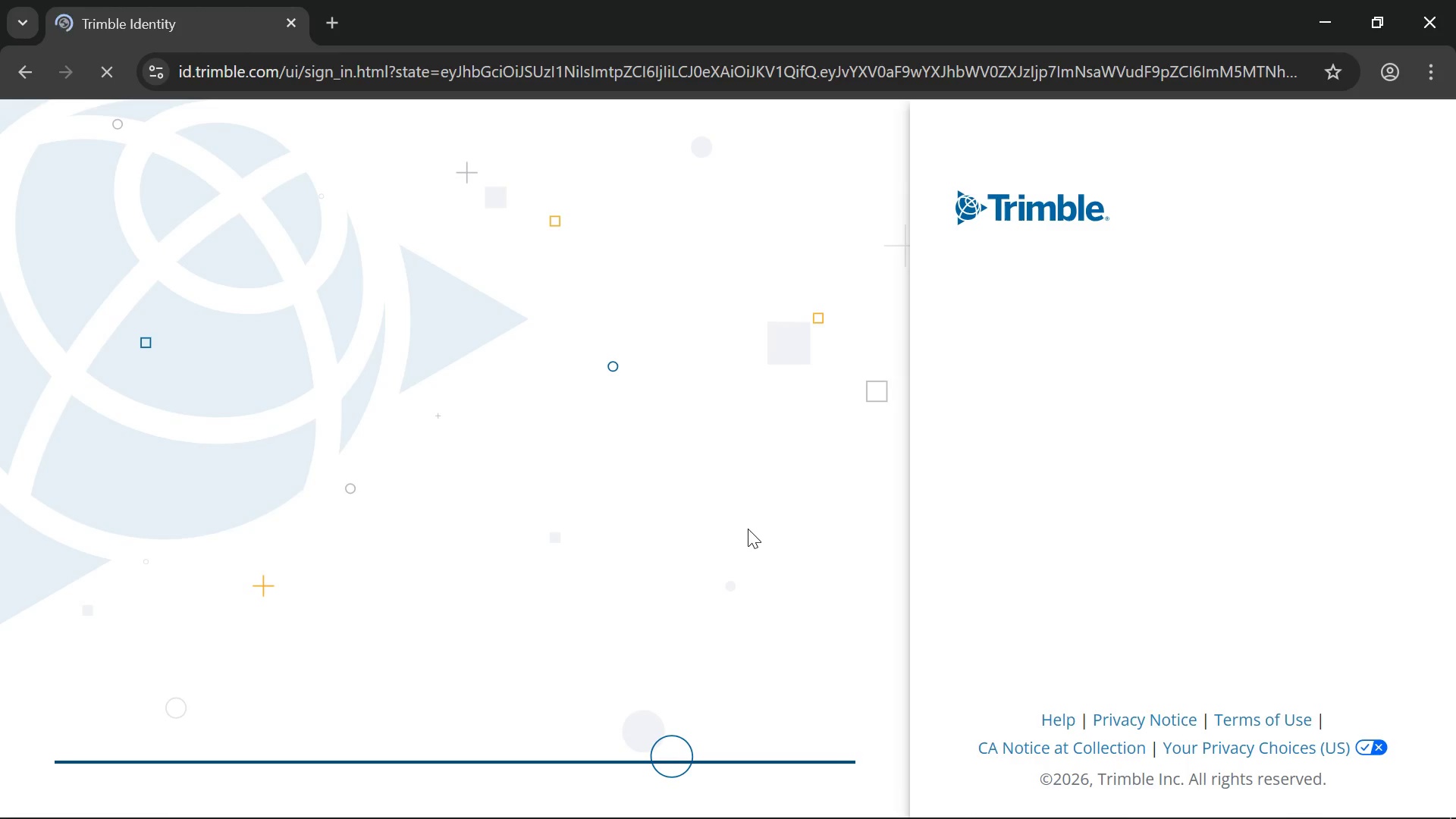 
left_click([899, 377])
 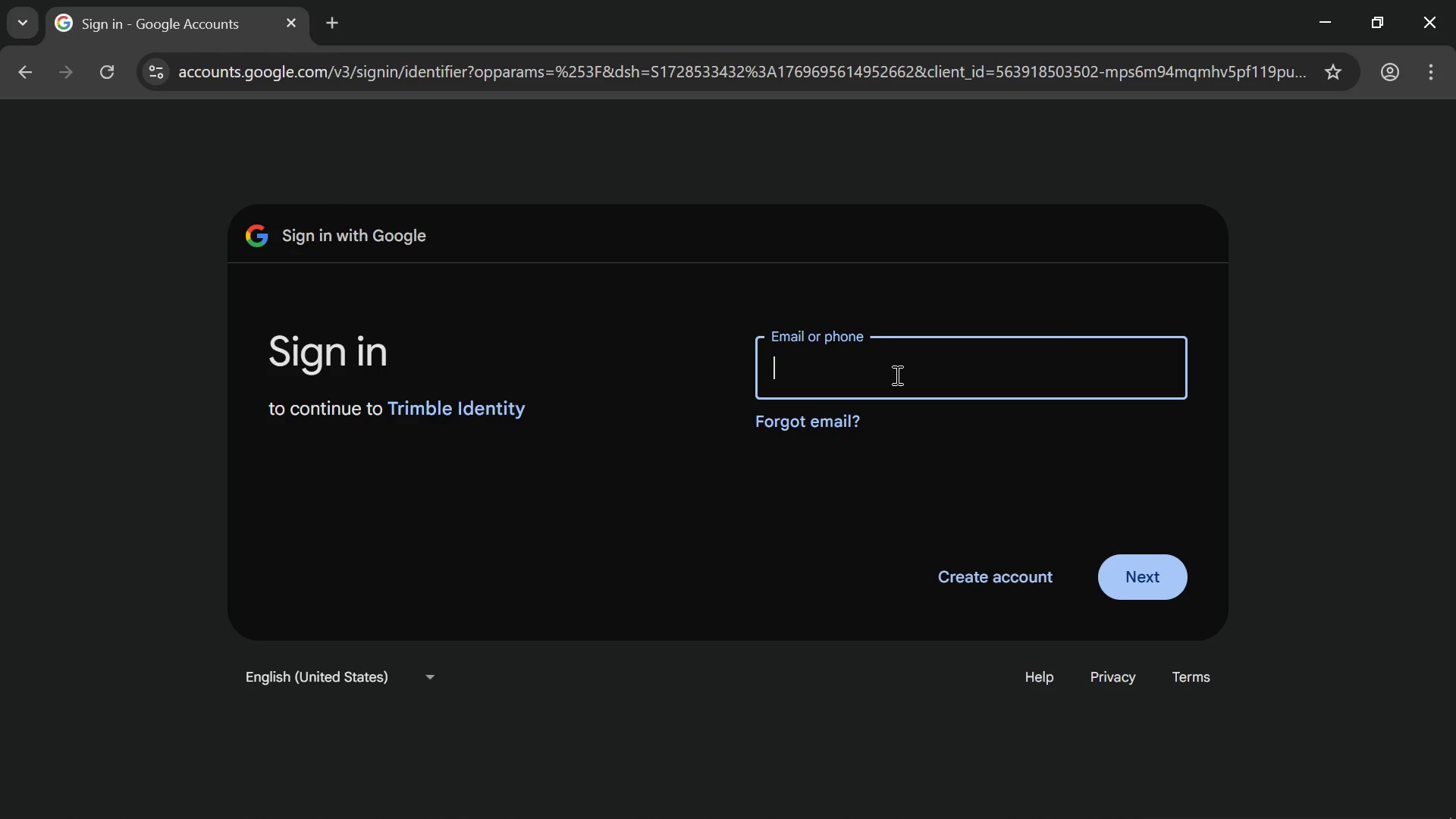 
type([redacted])
key(Backspace)
key(Backspace)
type([redacted])
 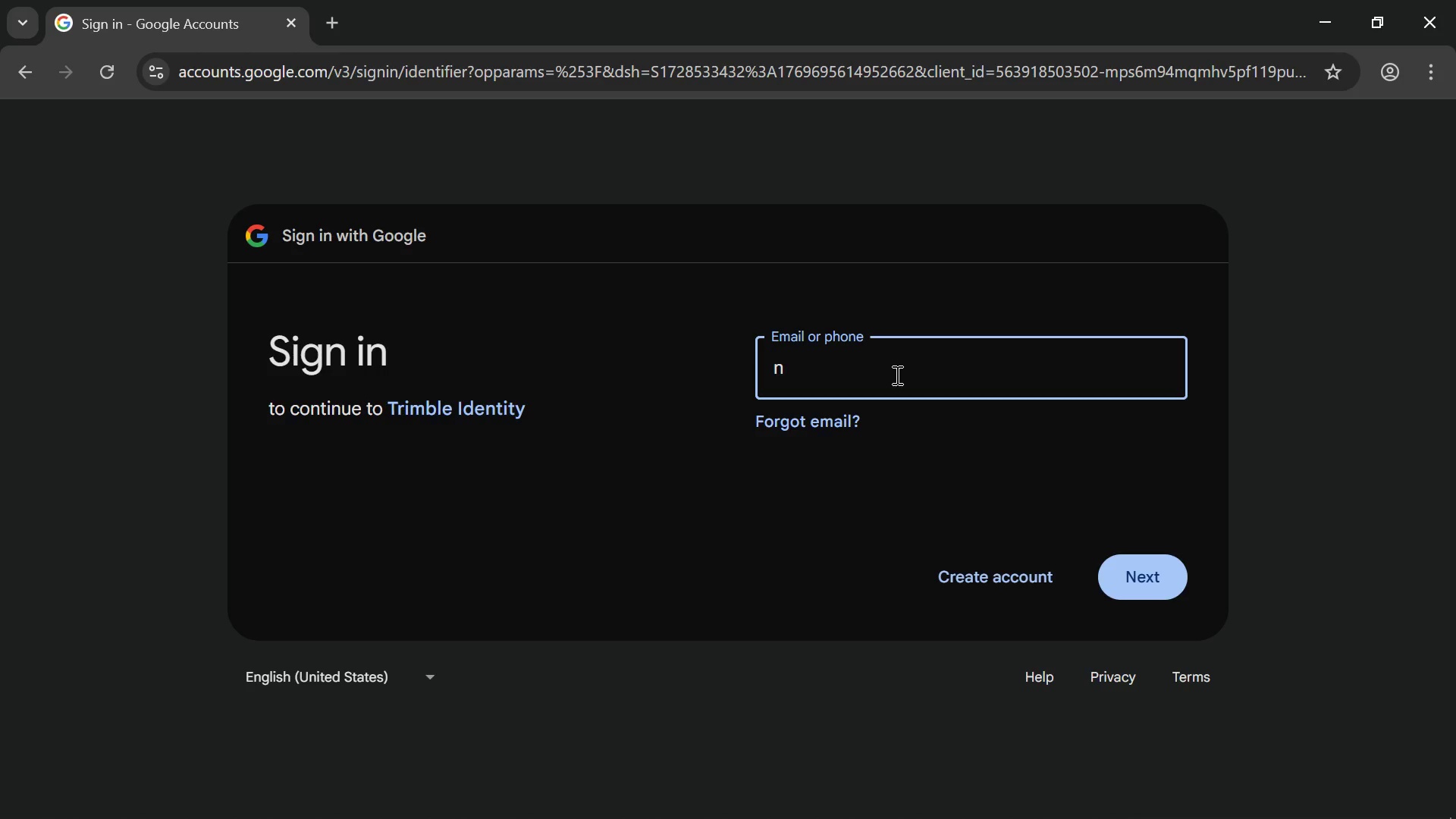 
type([redacted])
 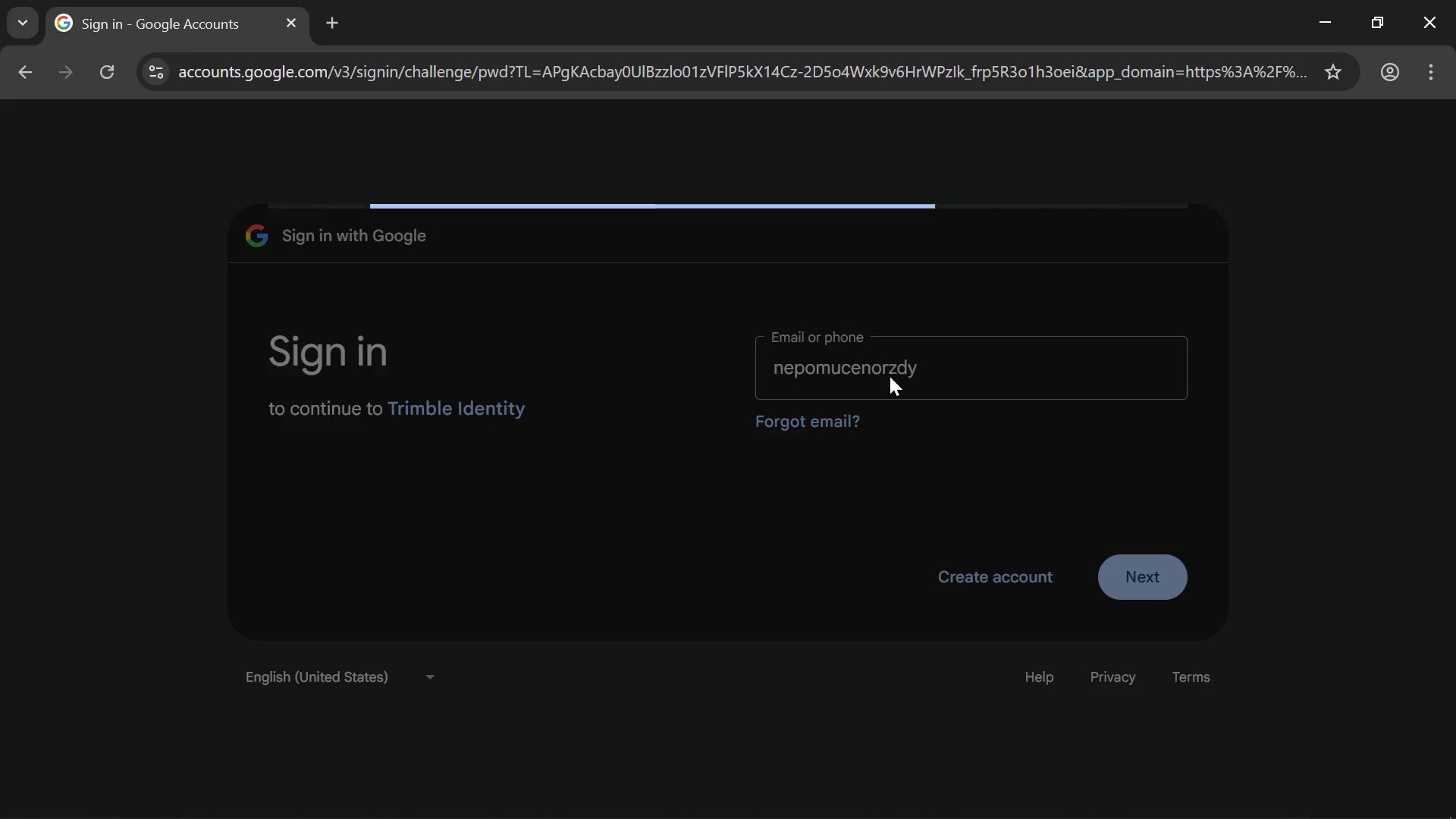 
wait(7.89)
 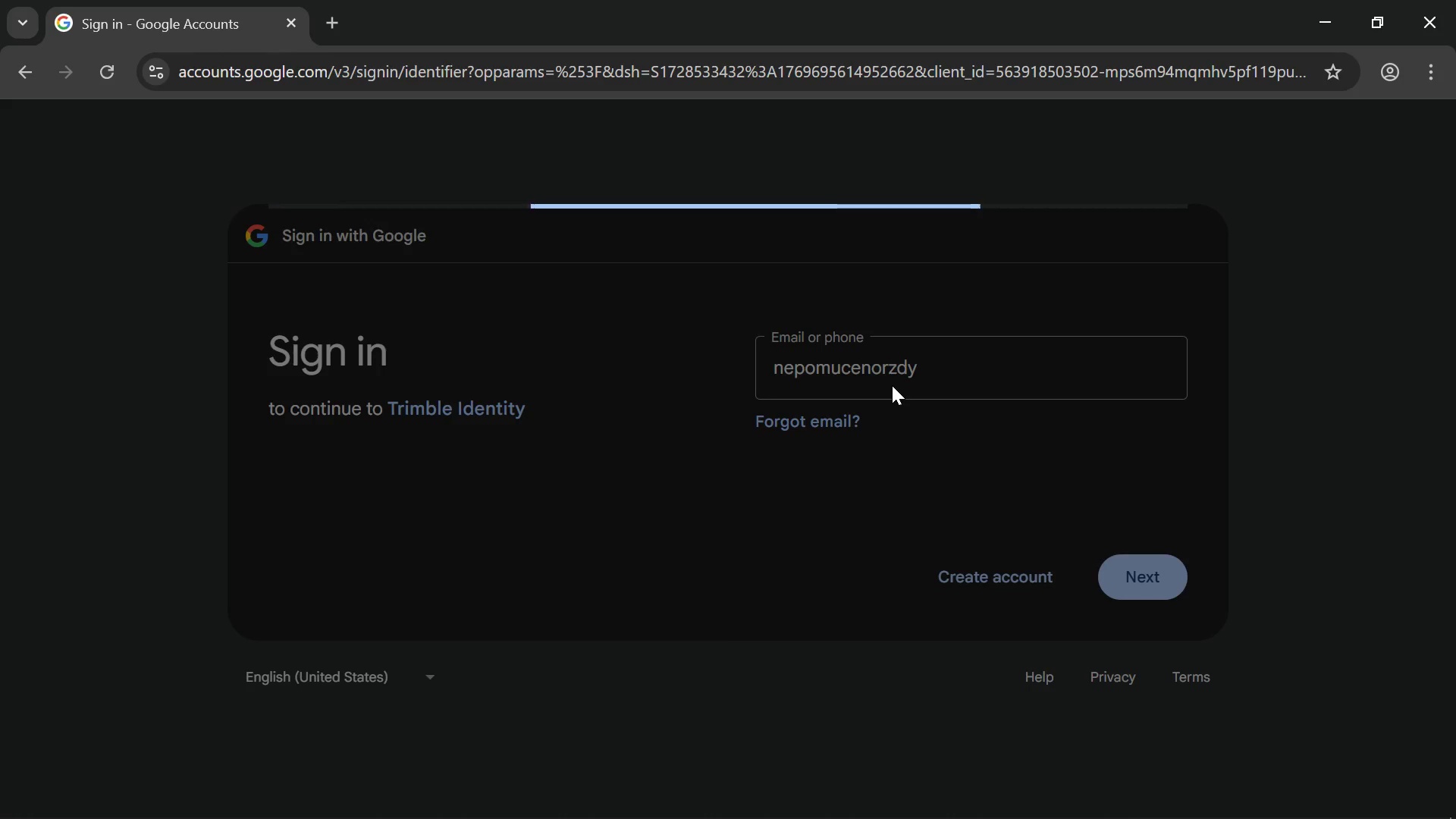 
type([redacted])
 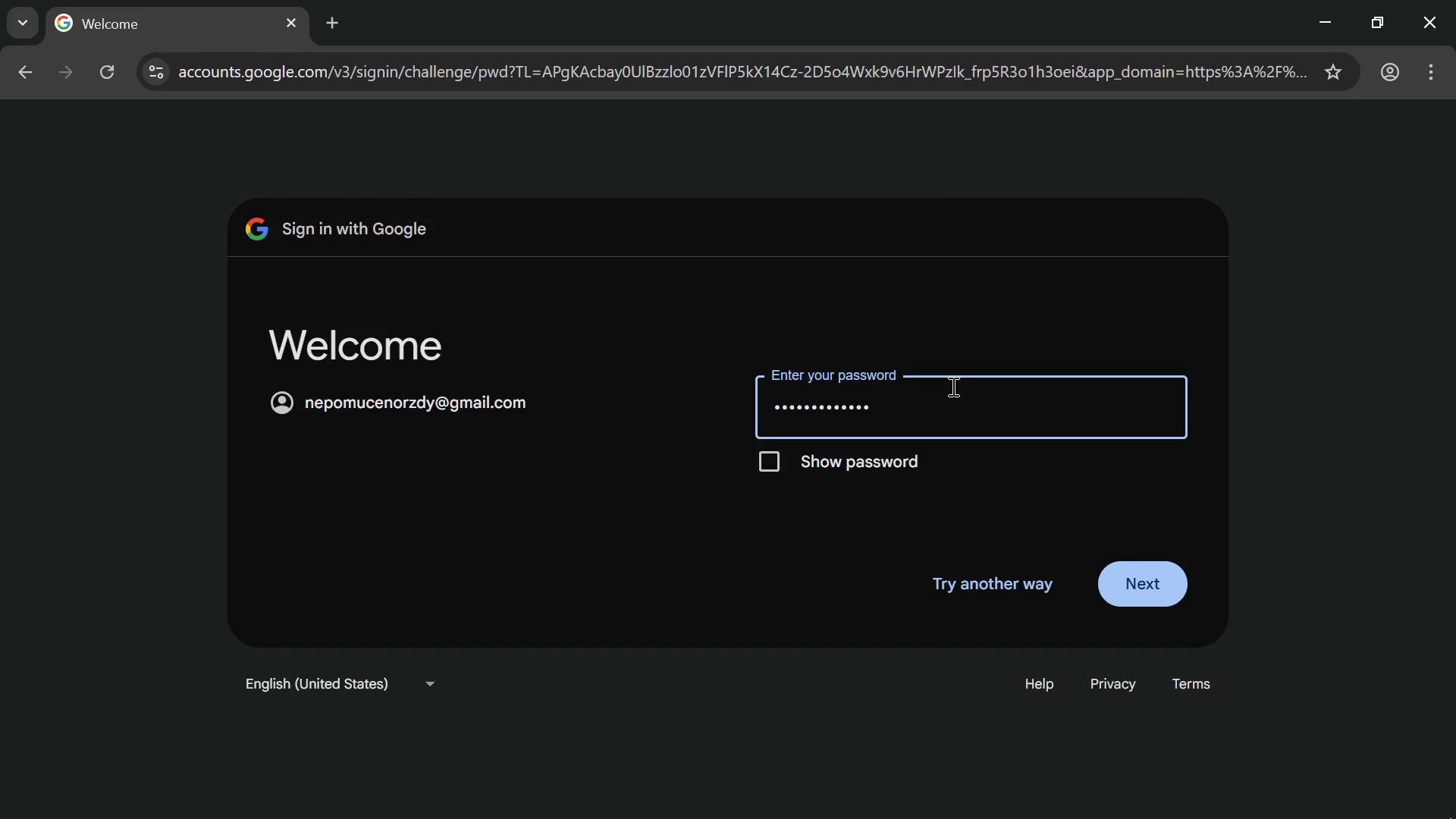 
left_click([1135, 589])
 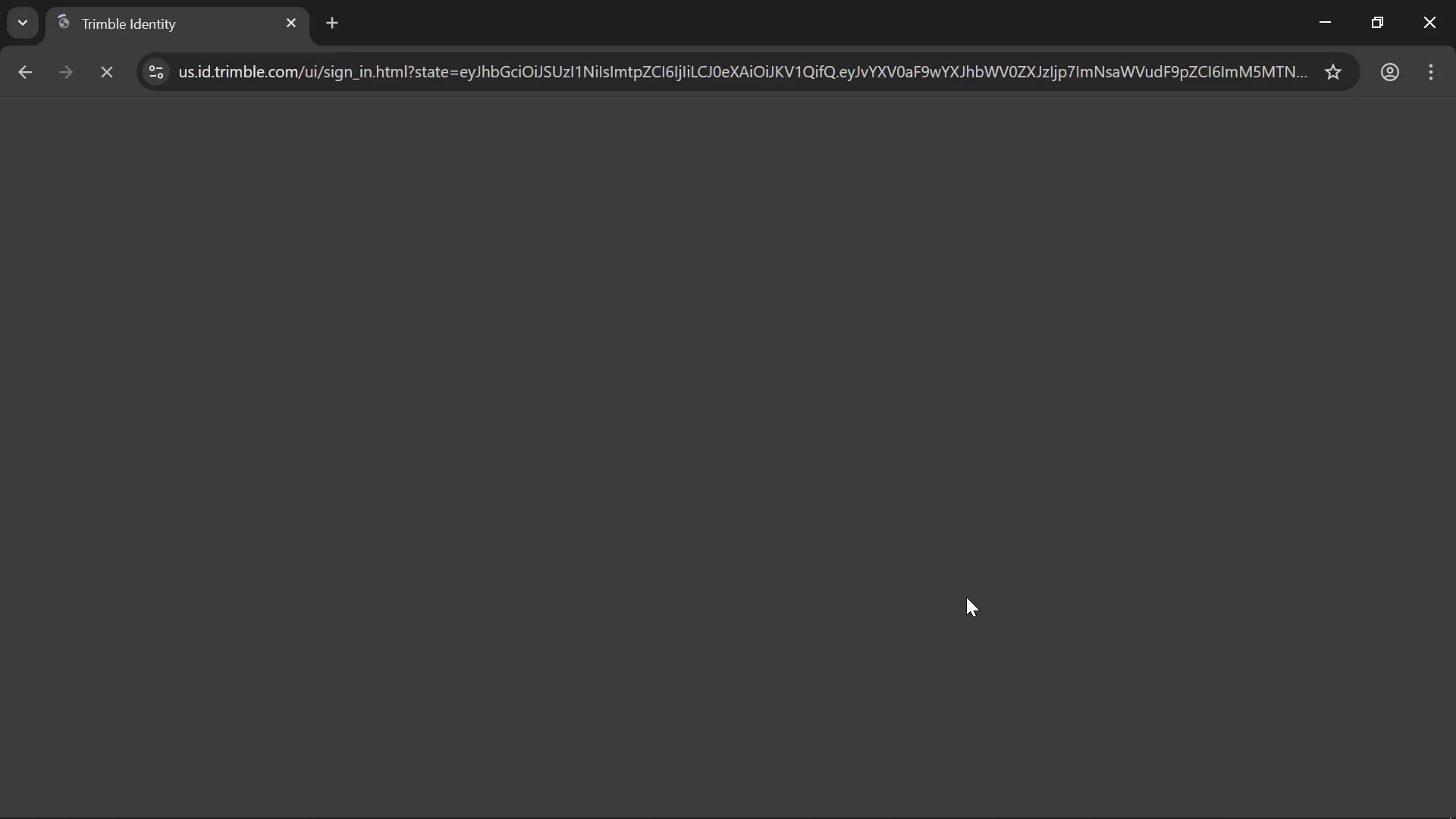 
wait(13.3)
 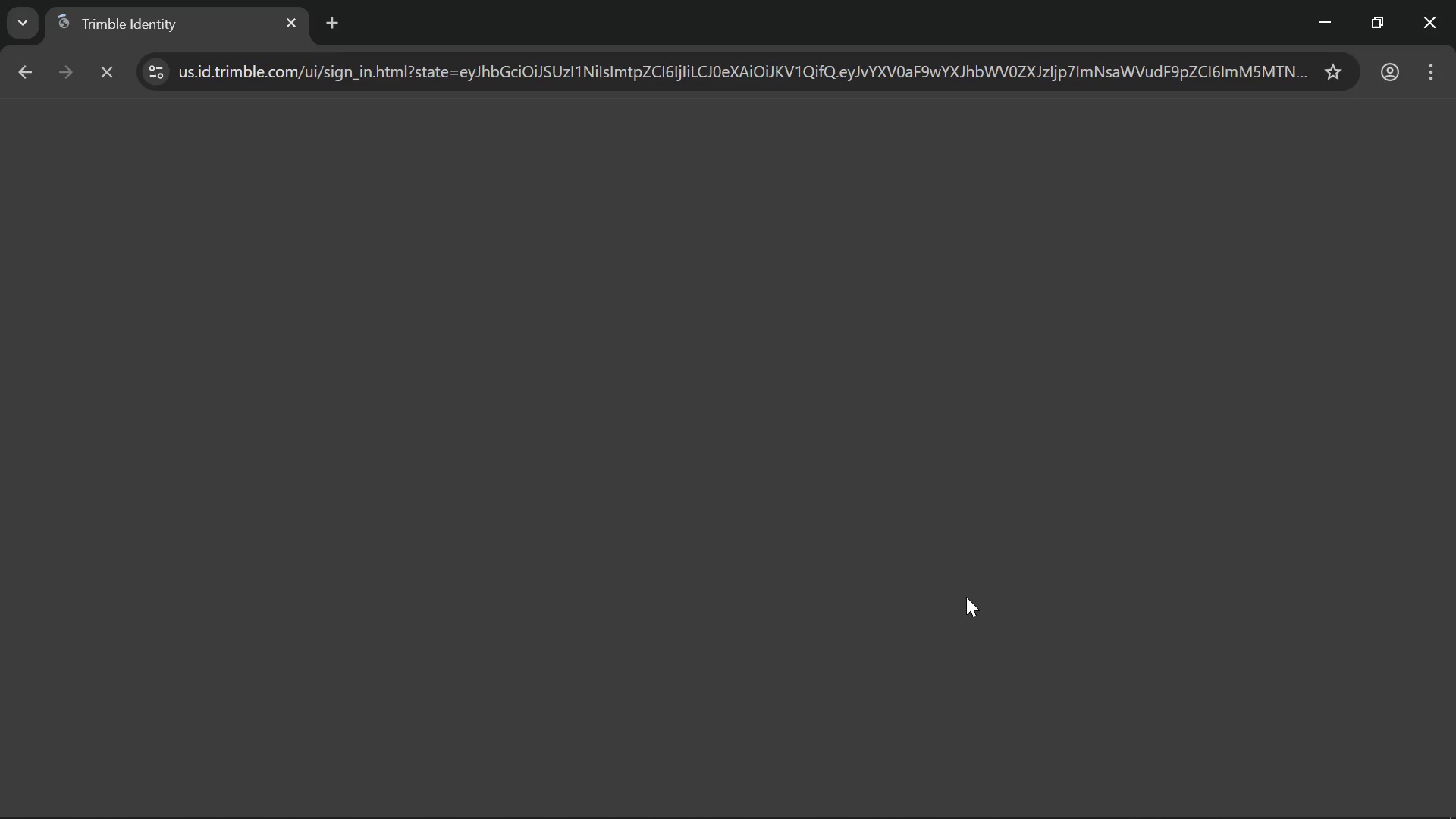 
left_click([1378, 582])
 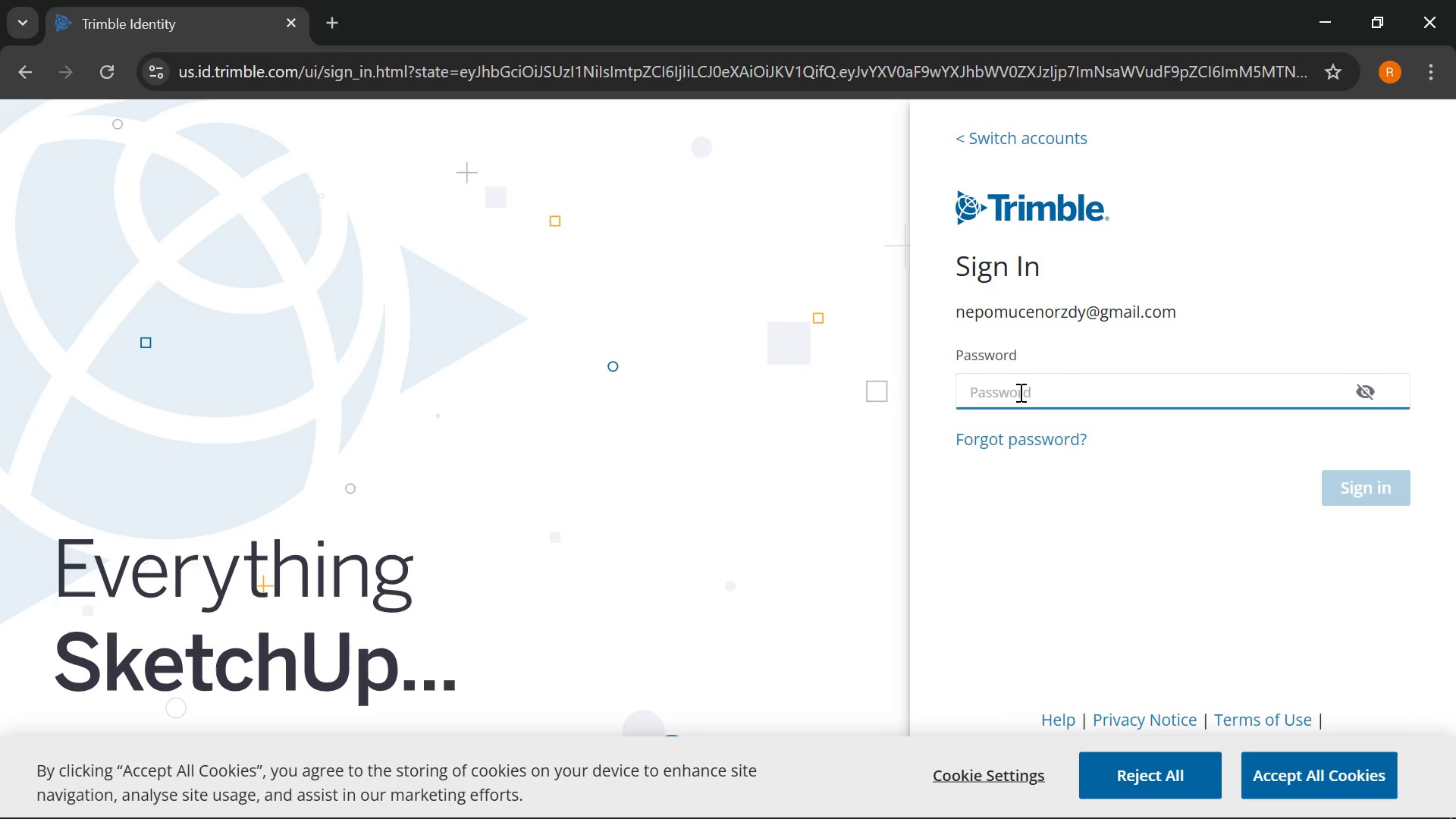 
type([redacted])
 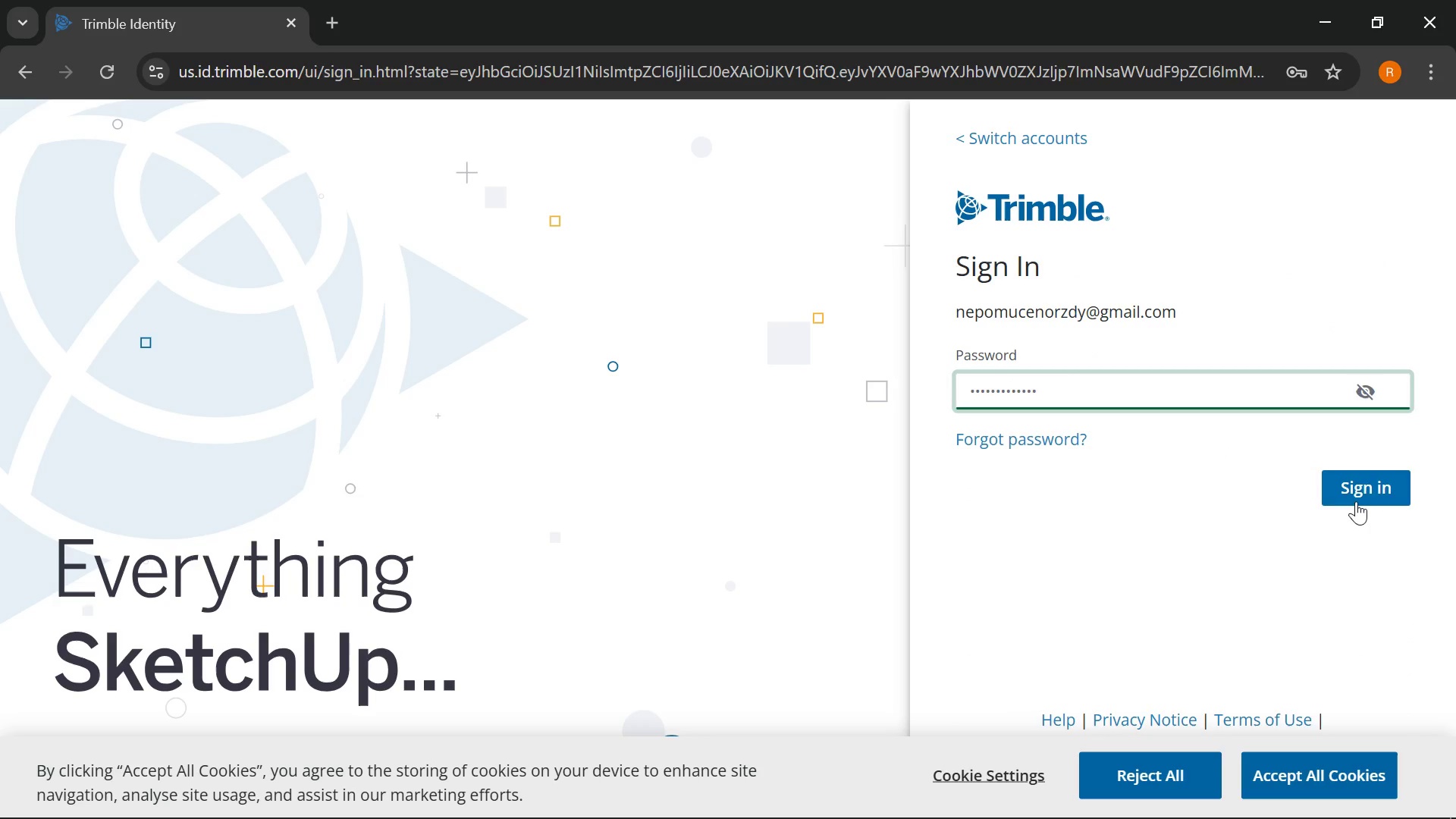 
left_click([1356, 501])
 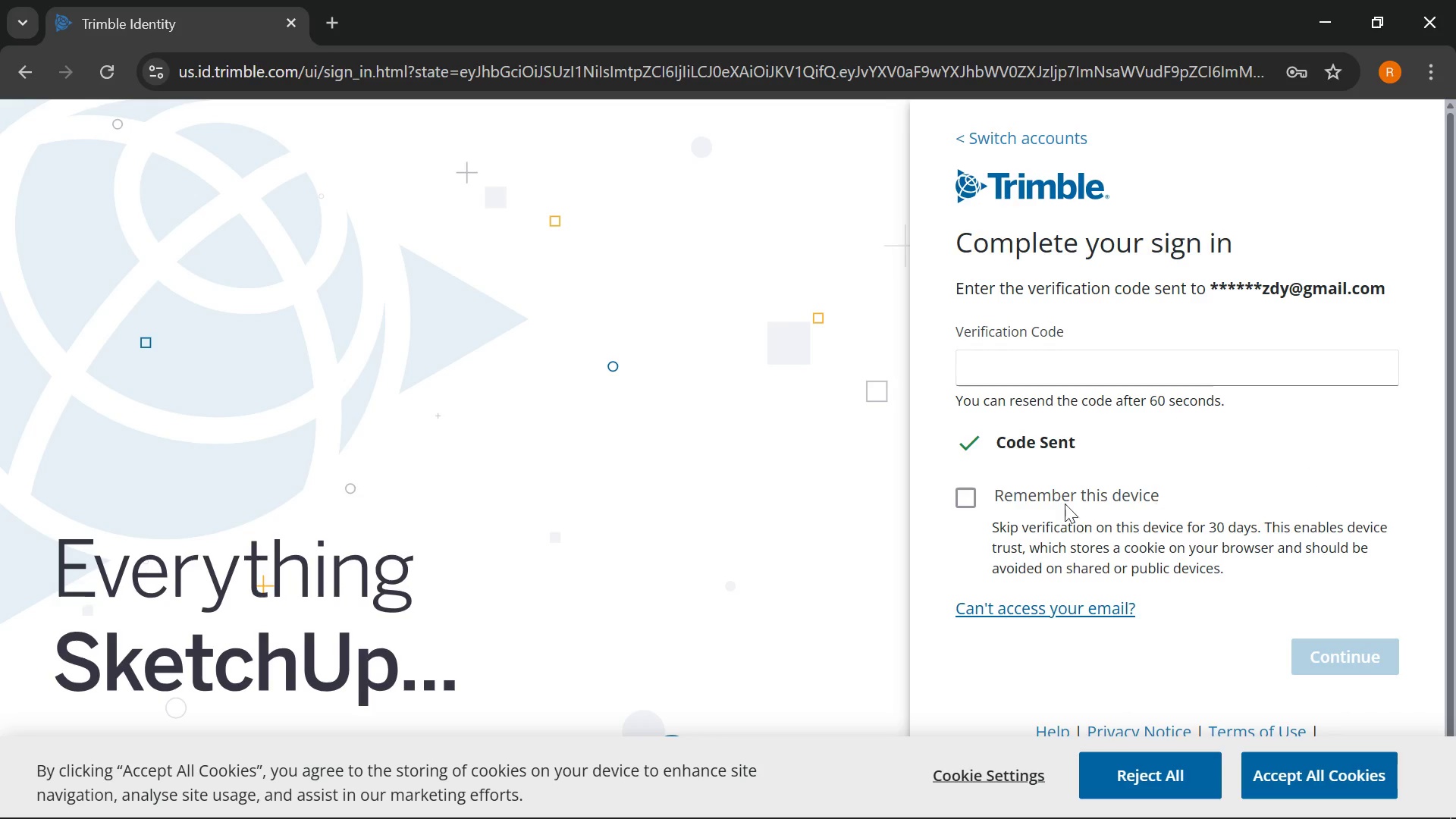 
left_click([1065, 370])
 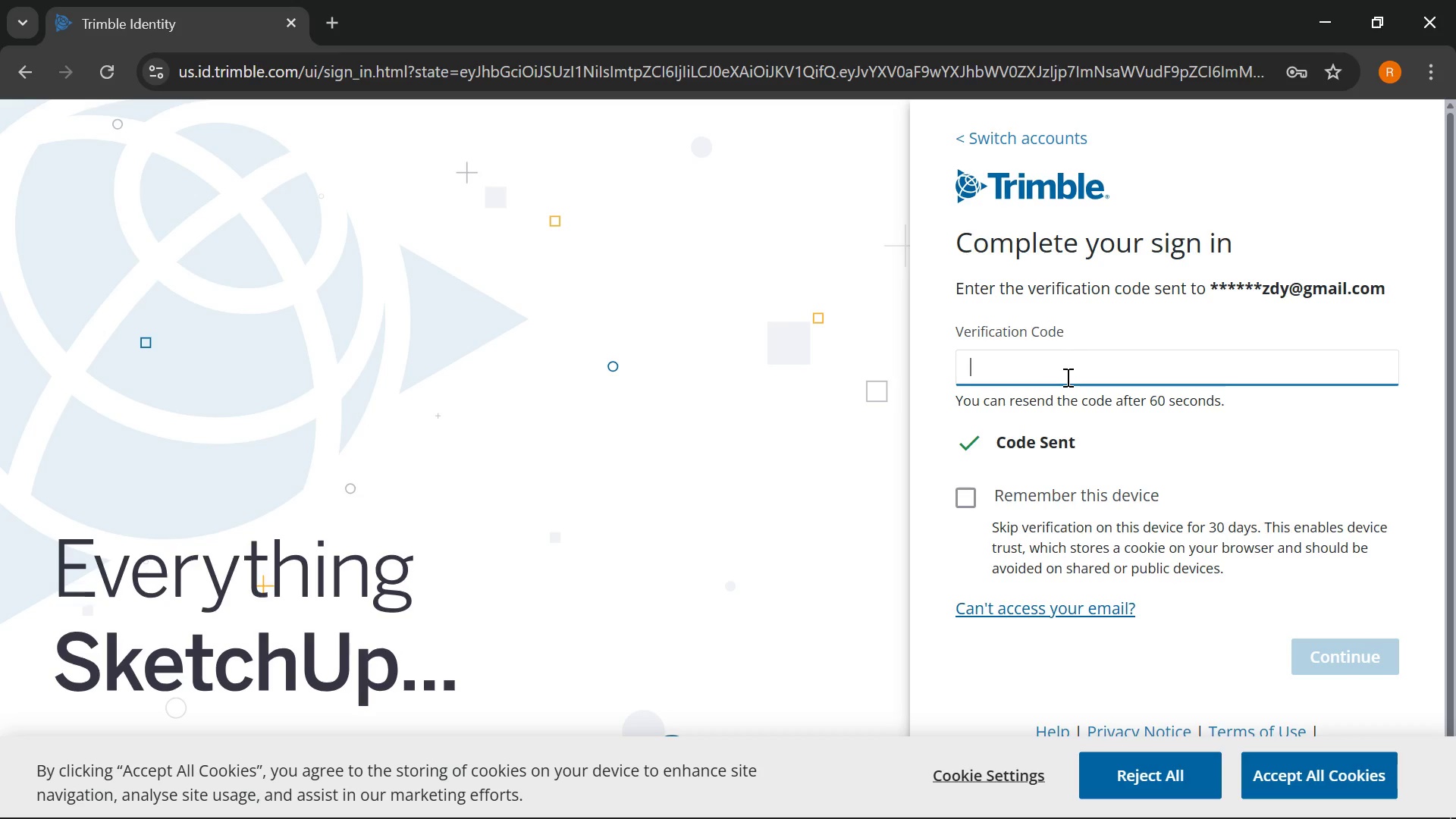 
wait(23.17)
 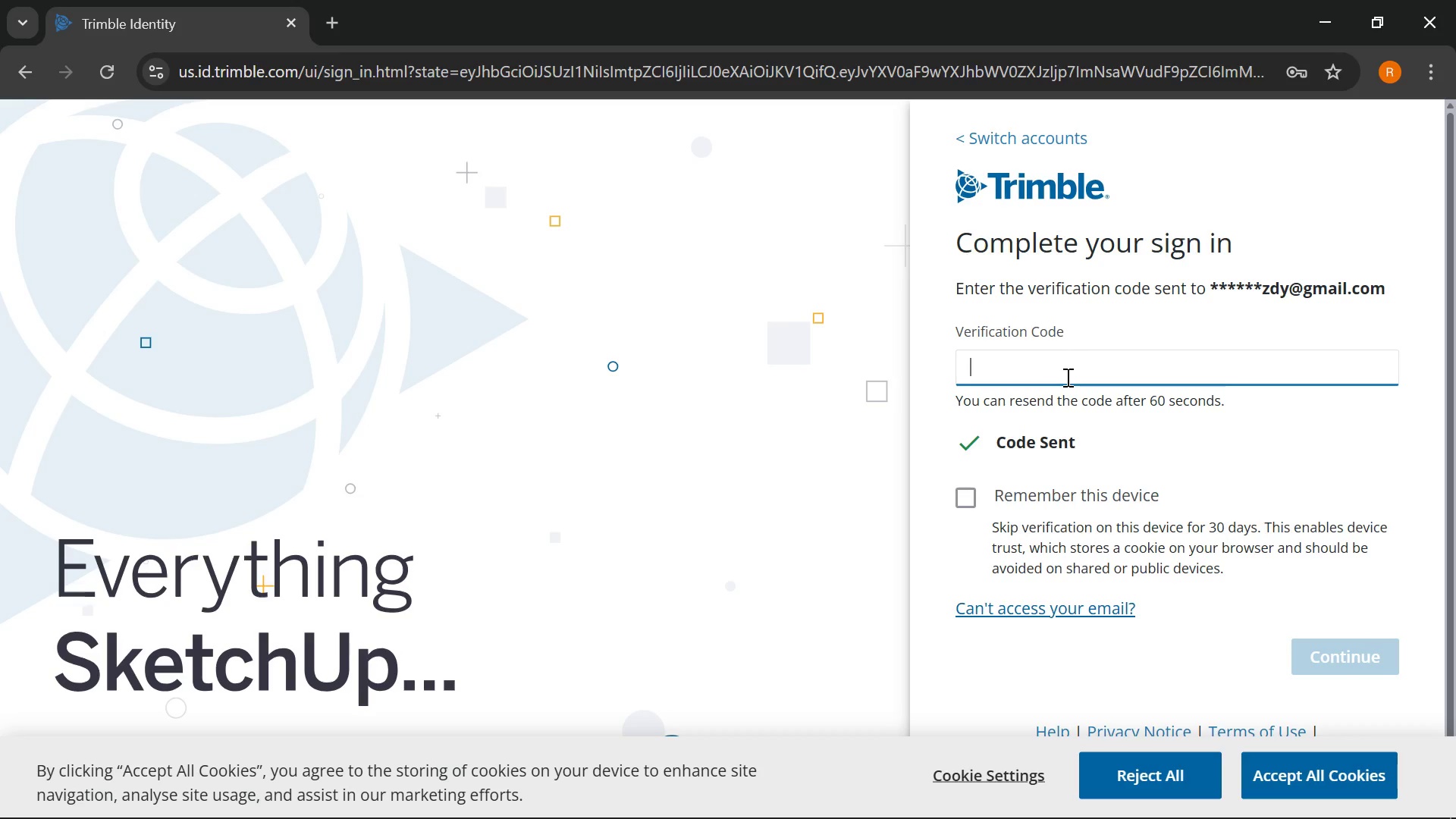 
scroll: coordinate [1066, 378], scroll_direction: up, amount: 1.0
 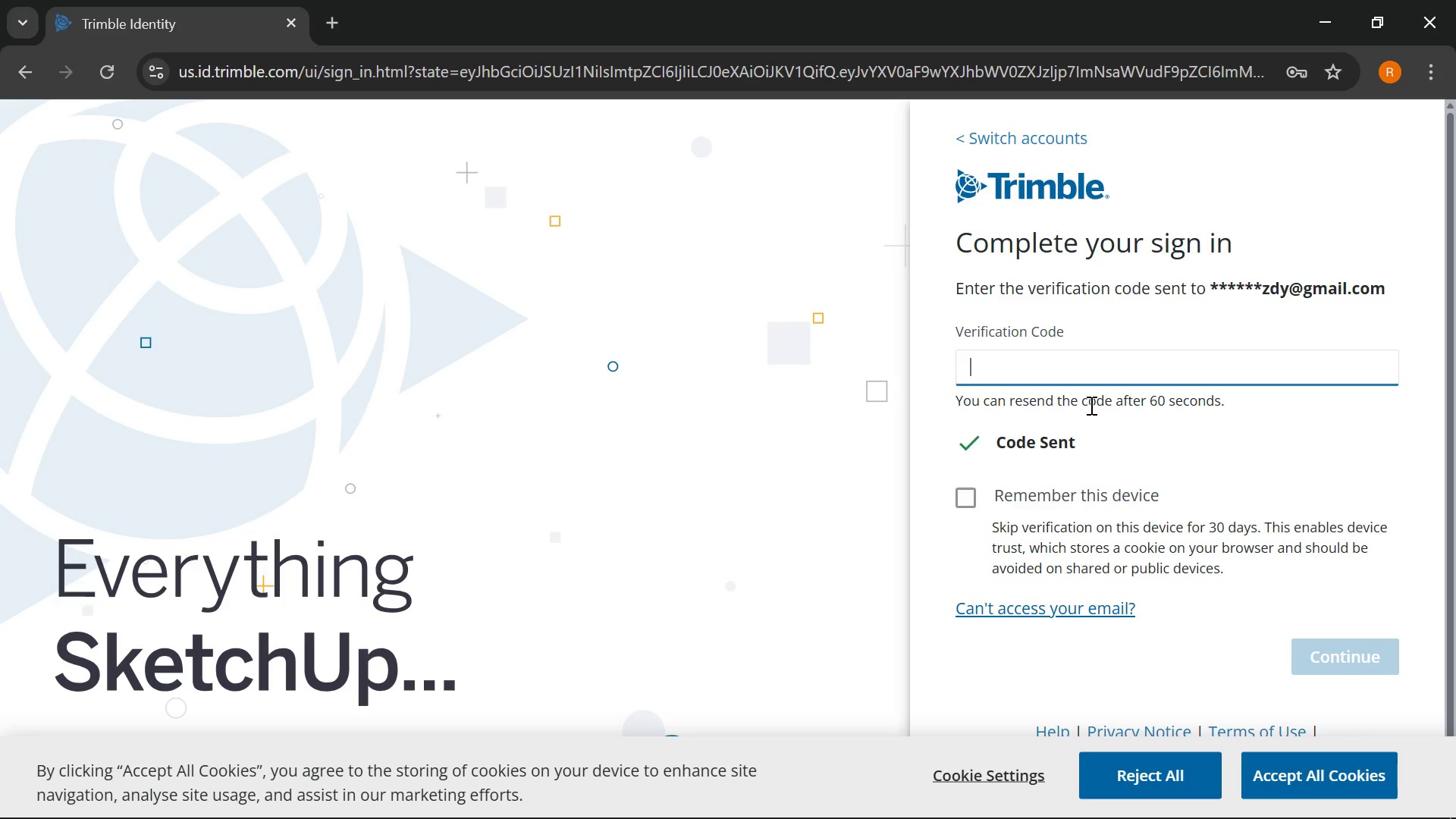 
type([redacted])
 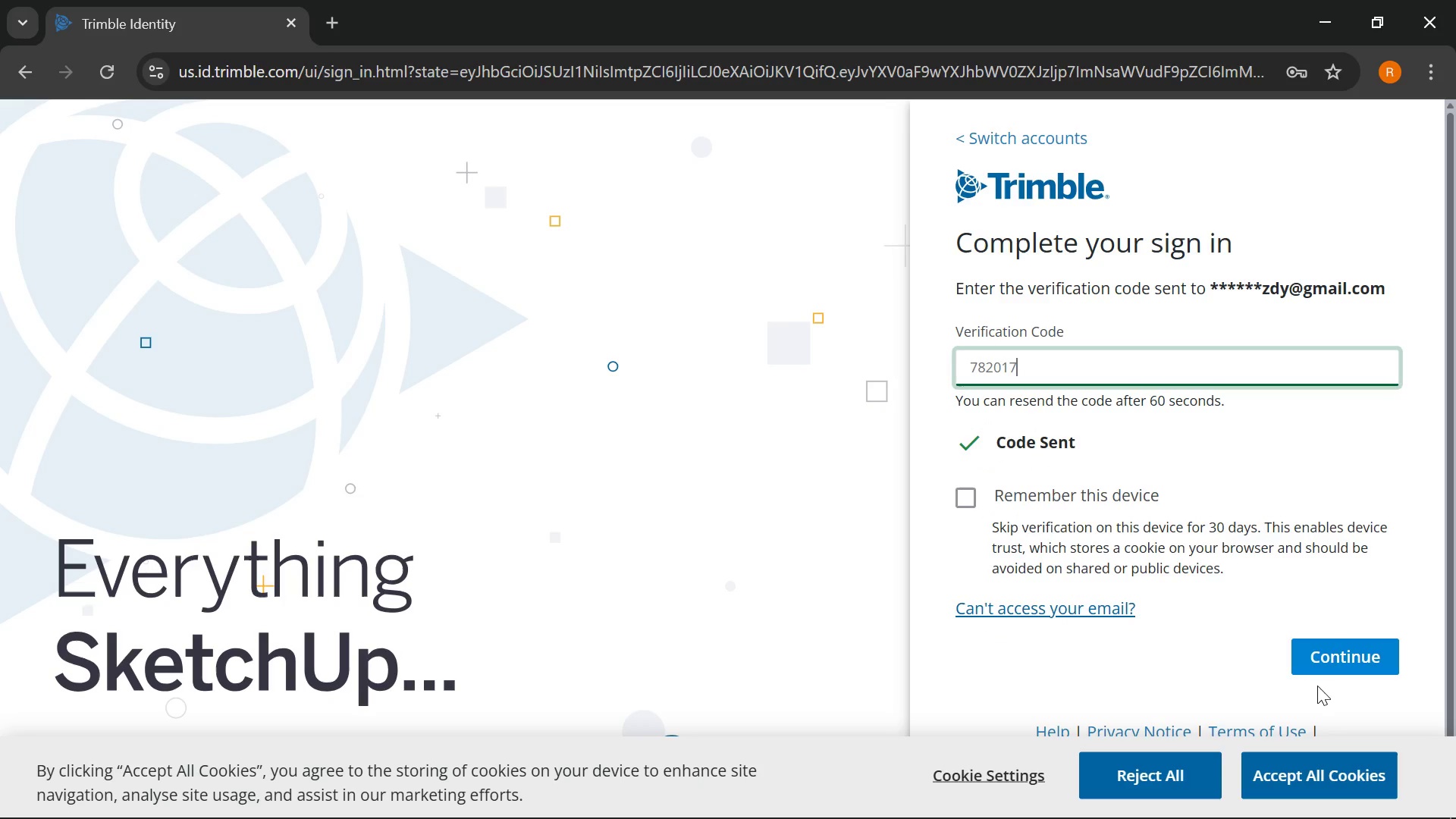 
left_click([1324, 680])
 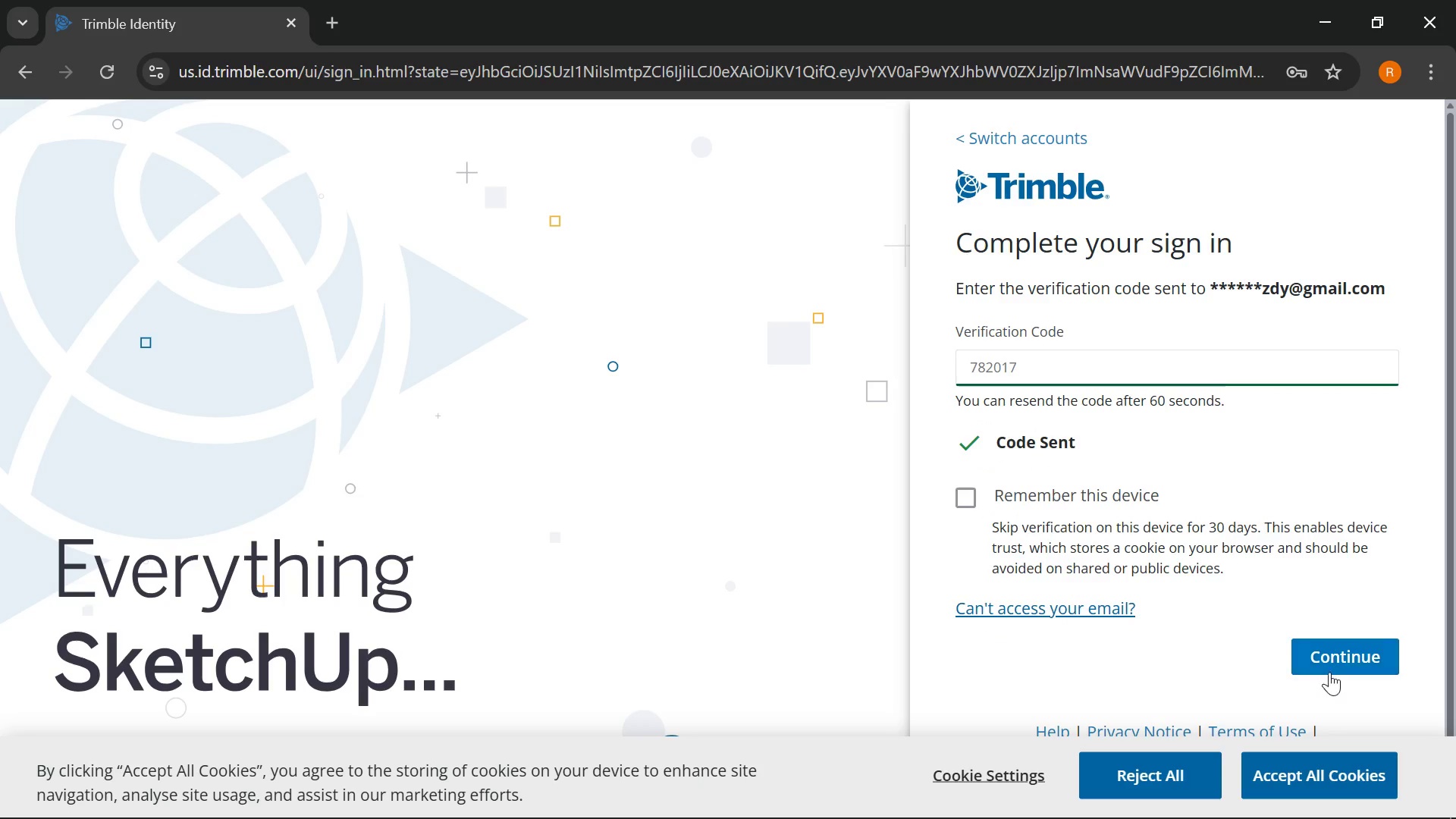 
left_click([1329, 672])
 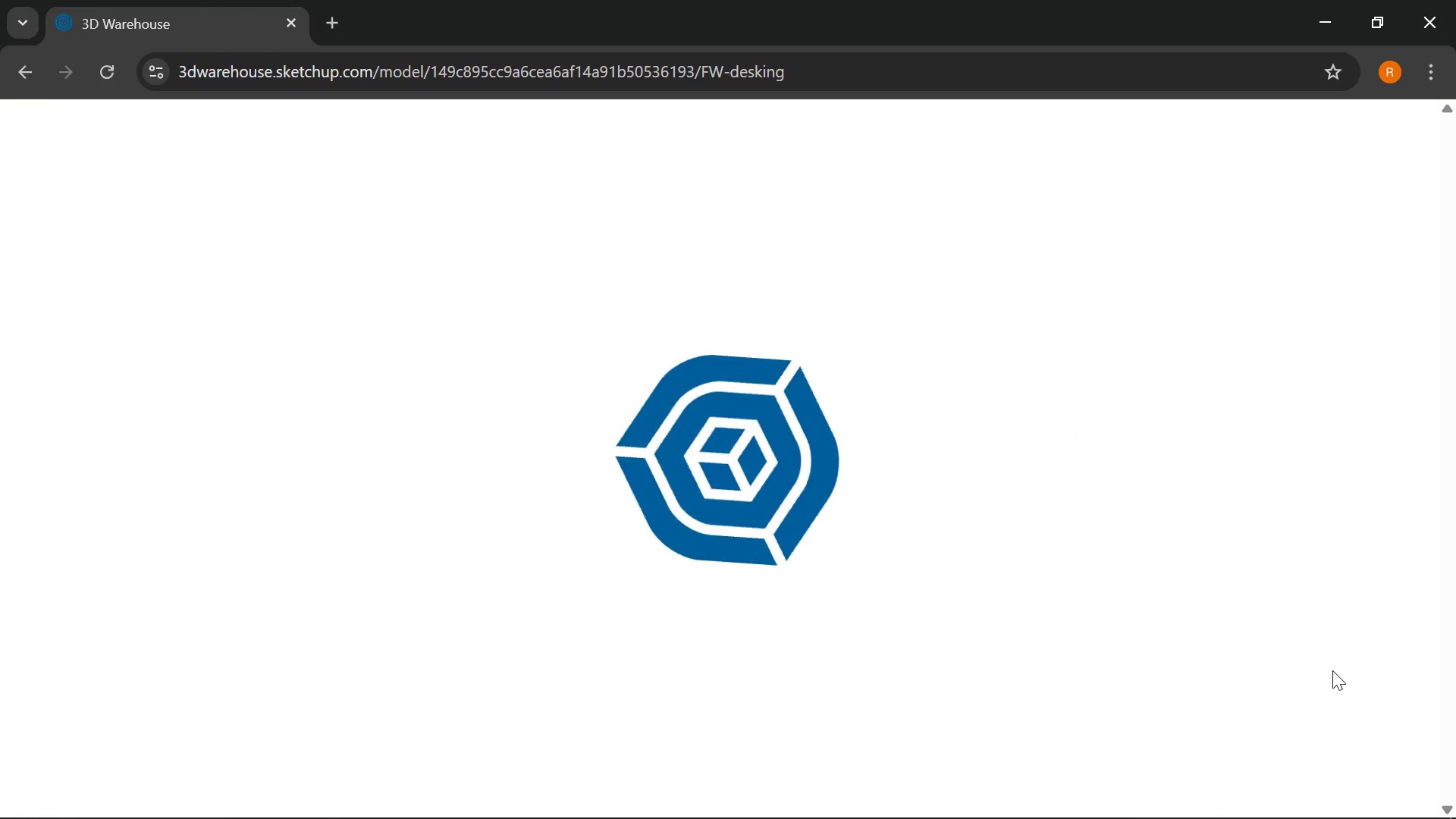 
wait(9.74)
 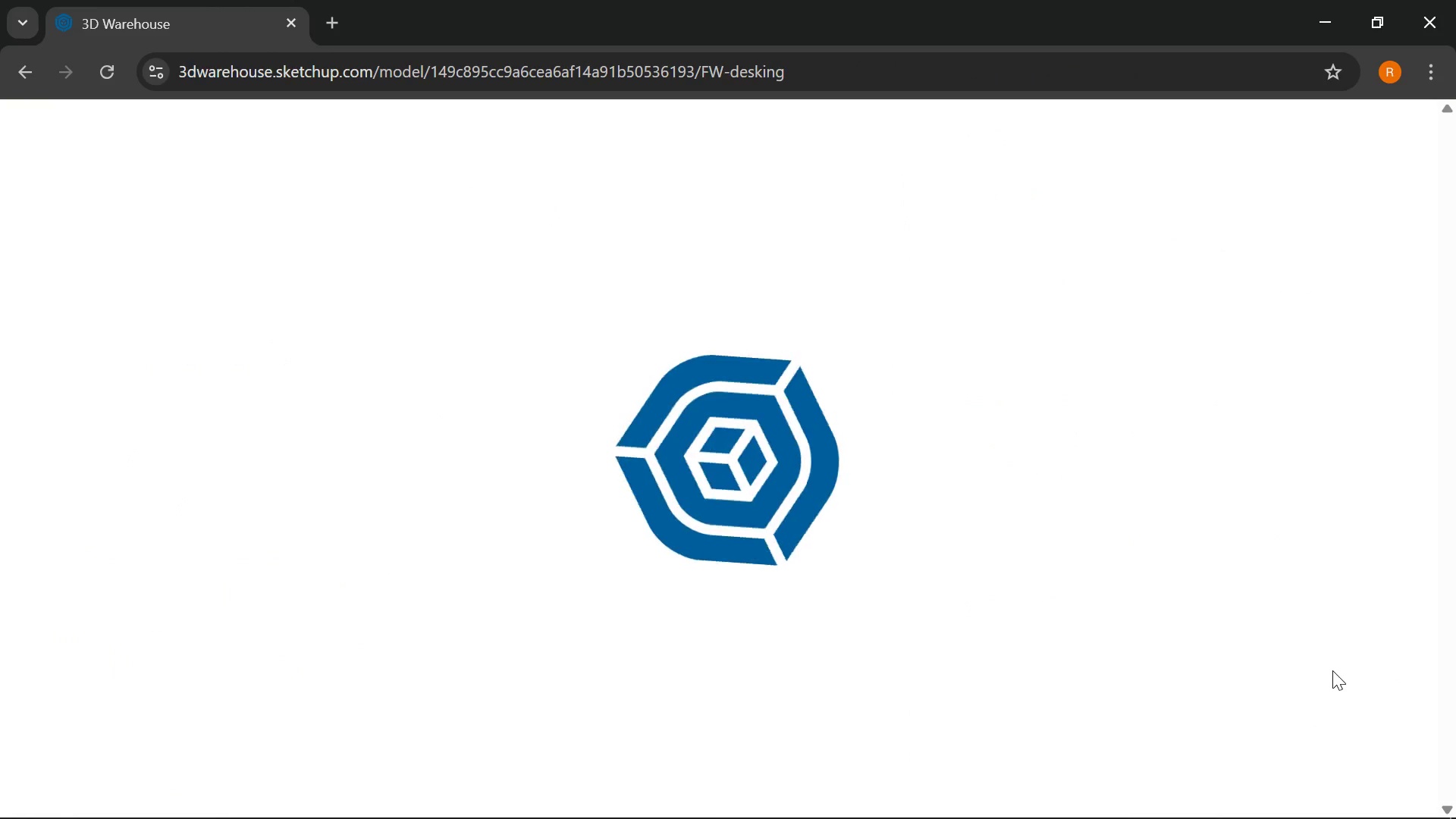 
left_click([1238, 430])
 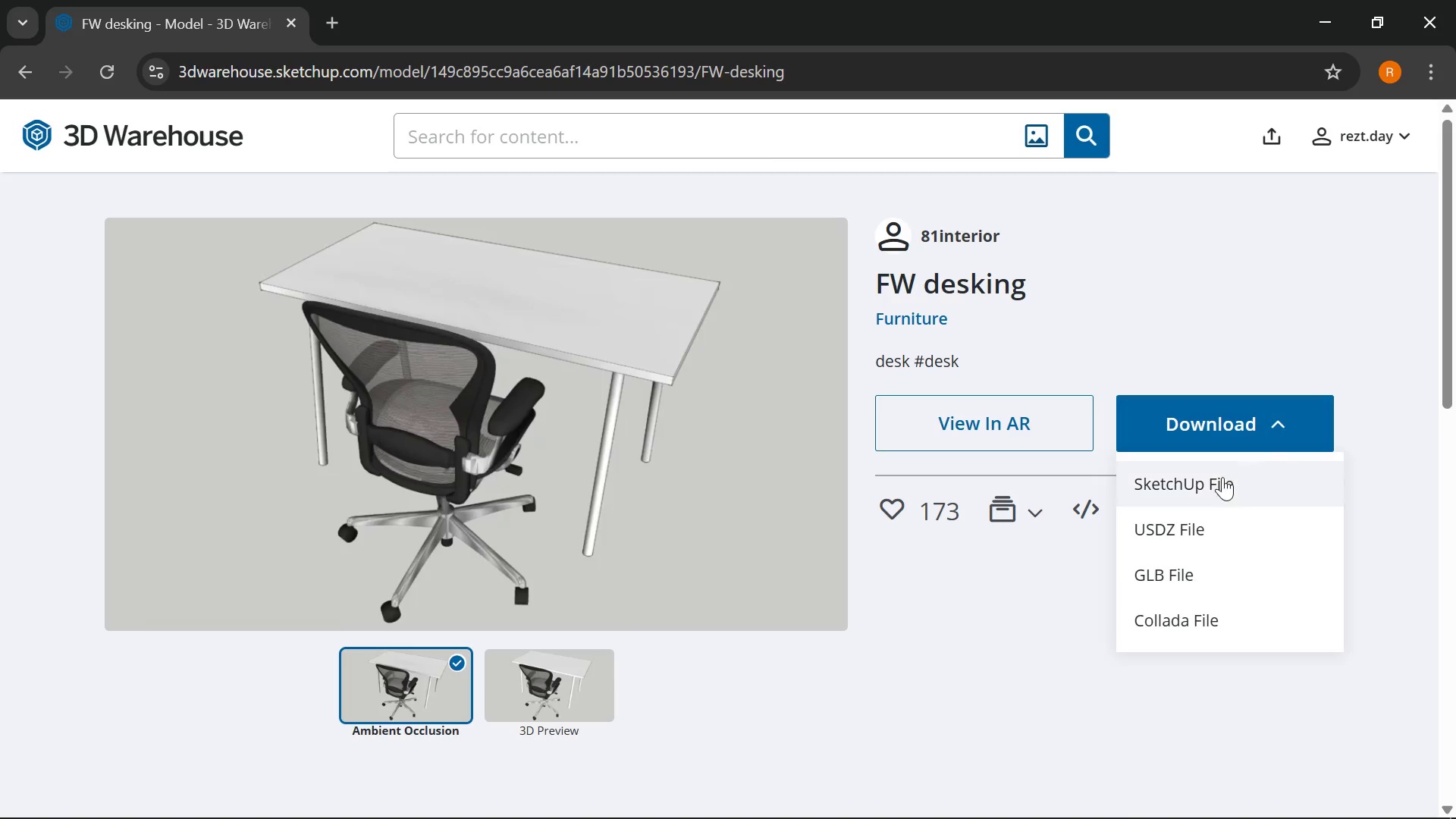 
left_click([1220, 479])
 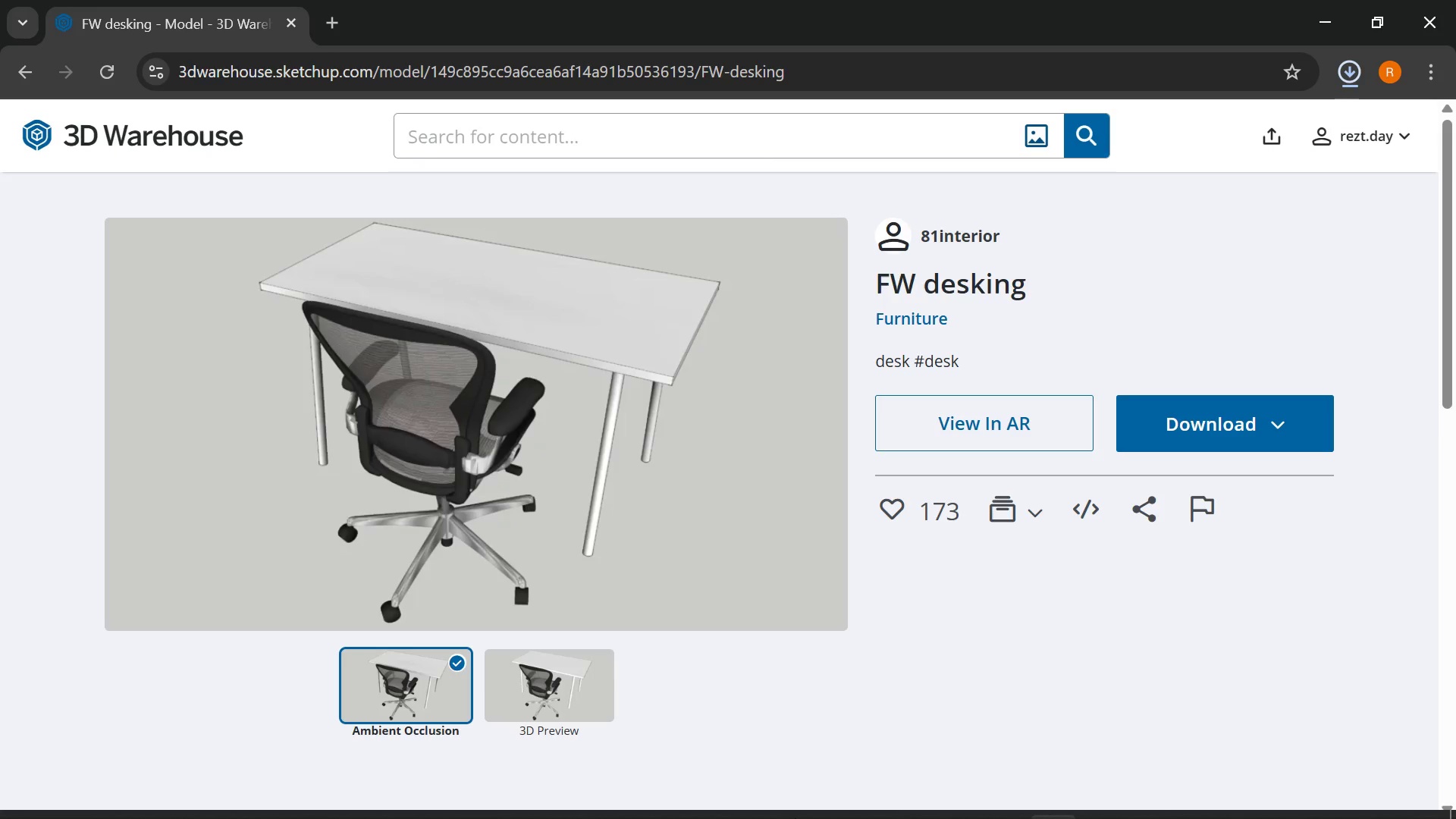 
wait(5.19)
 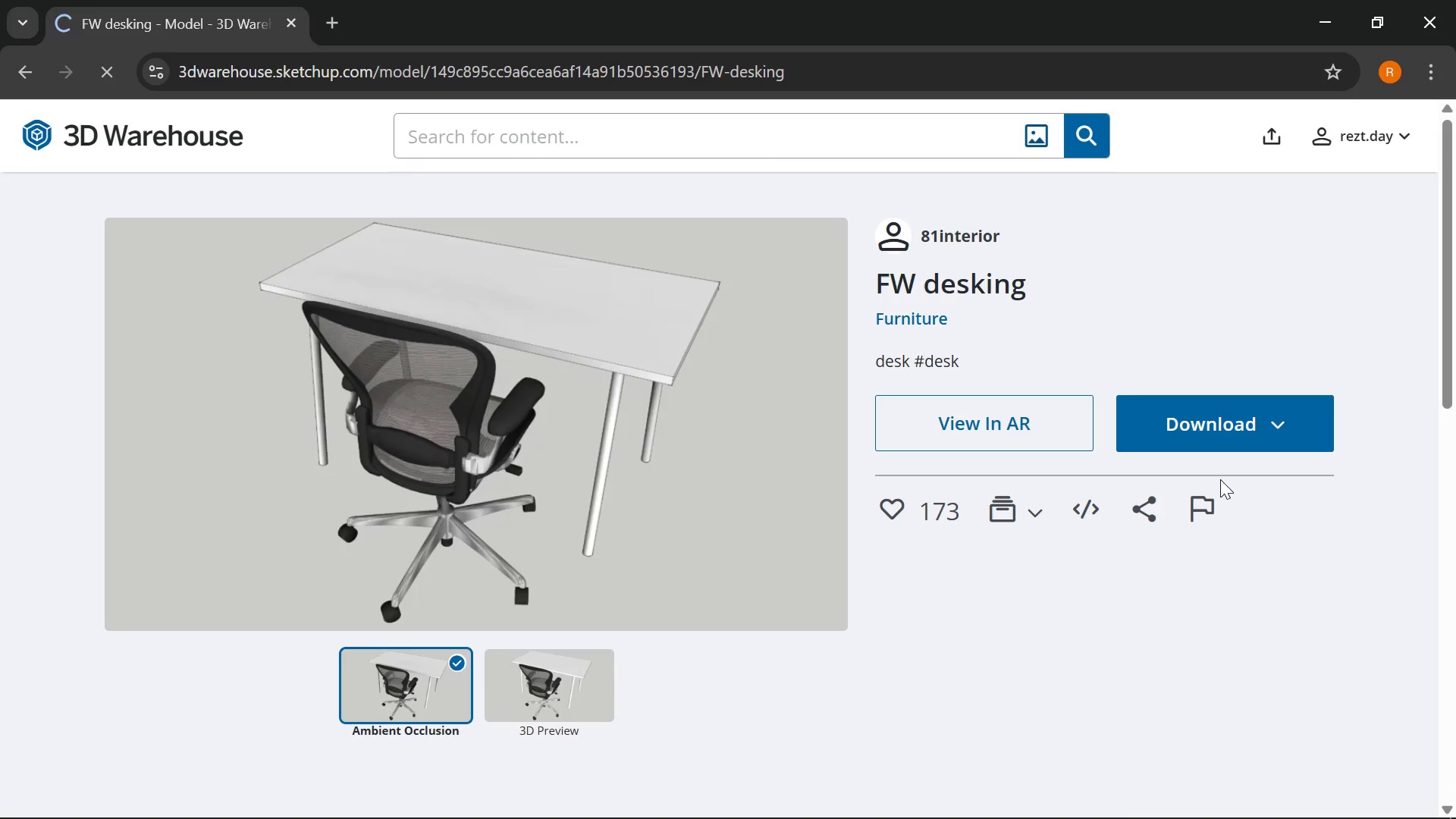 
left_click([1008, 809])
 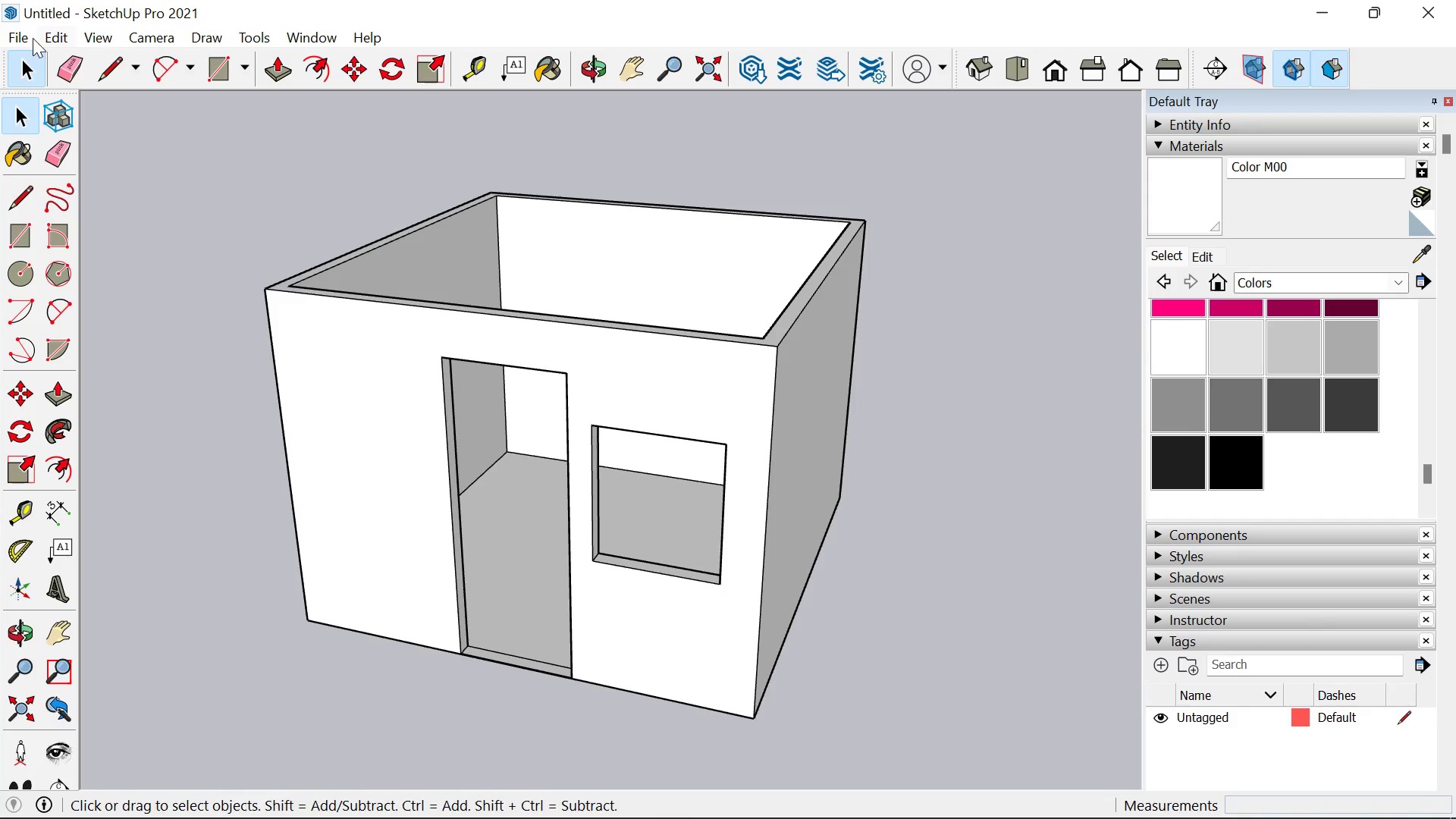 
left_click([23, 36])
 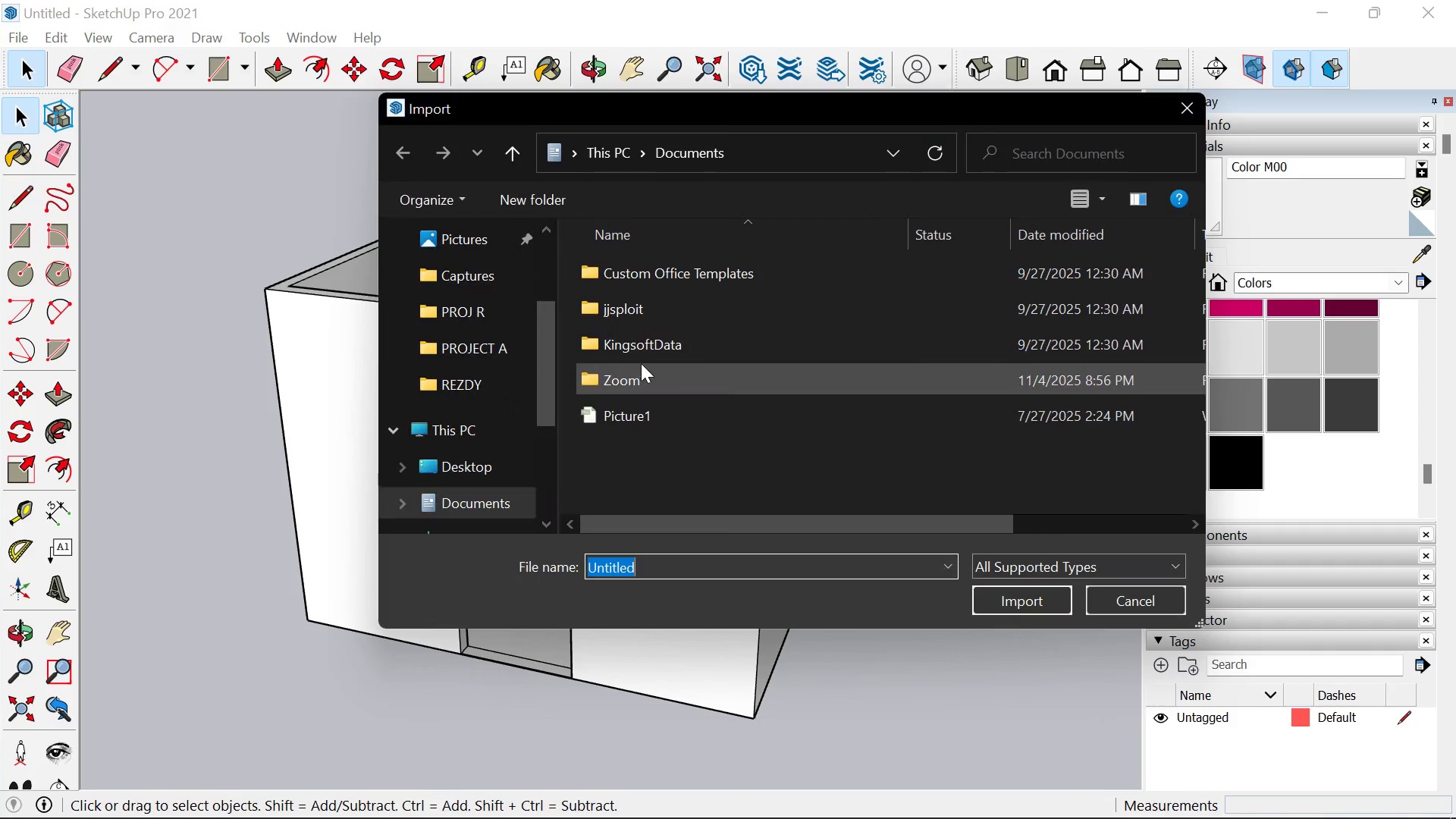 
scroll: coordinate [532, 413], scroll_direction: up, amount: 2.0
 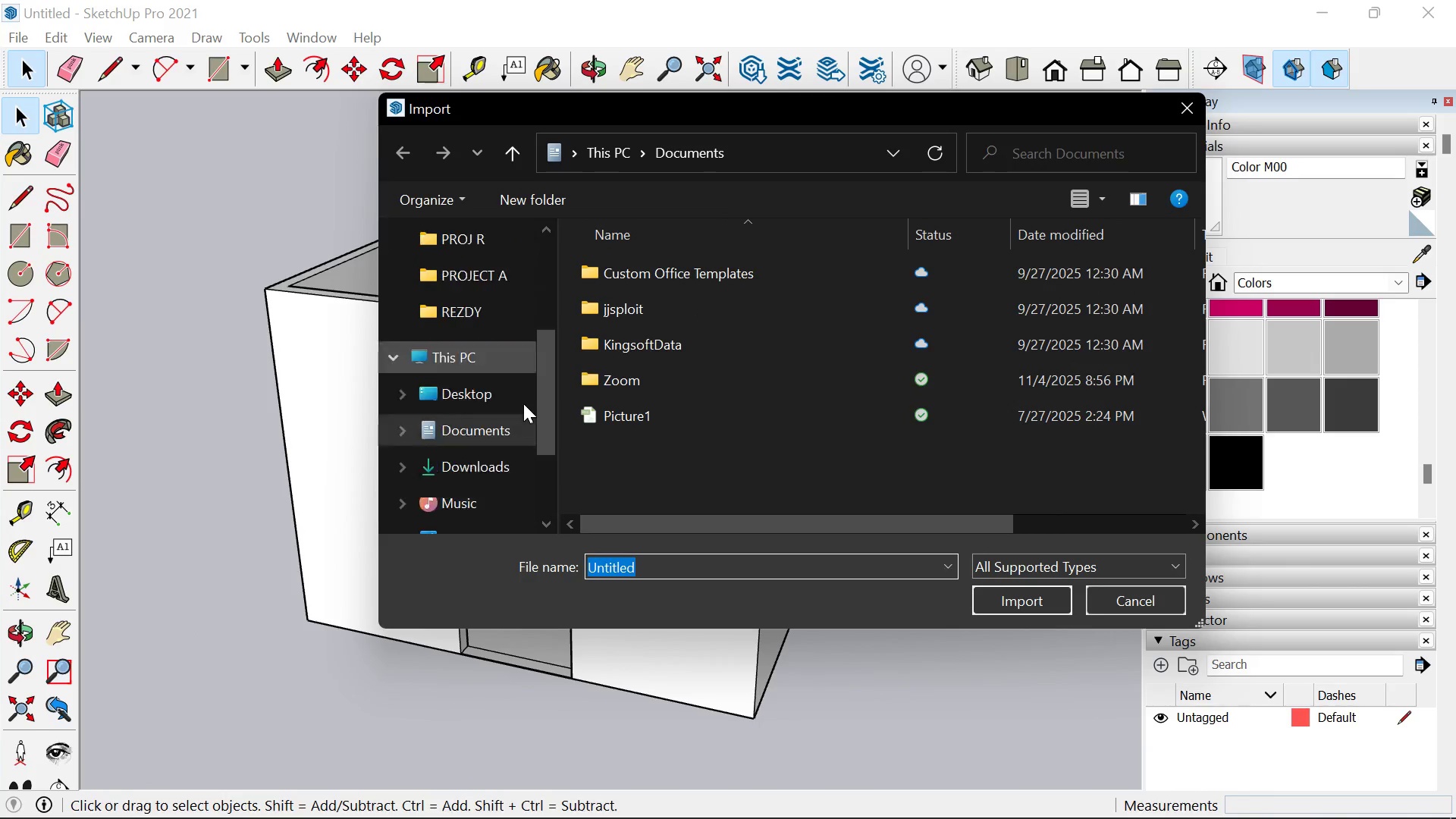 
scroll: coordinate [523, 403], scroll_direction: down, amount: 3.0
 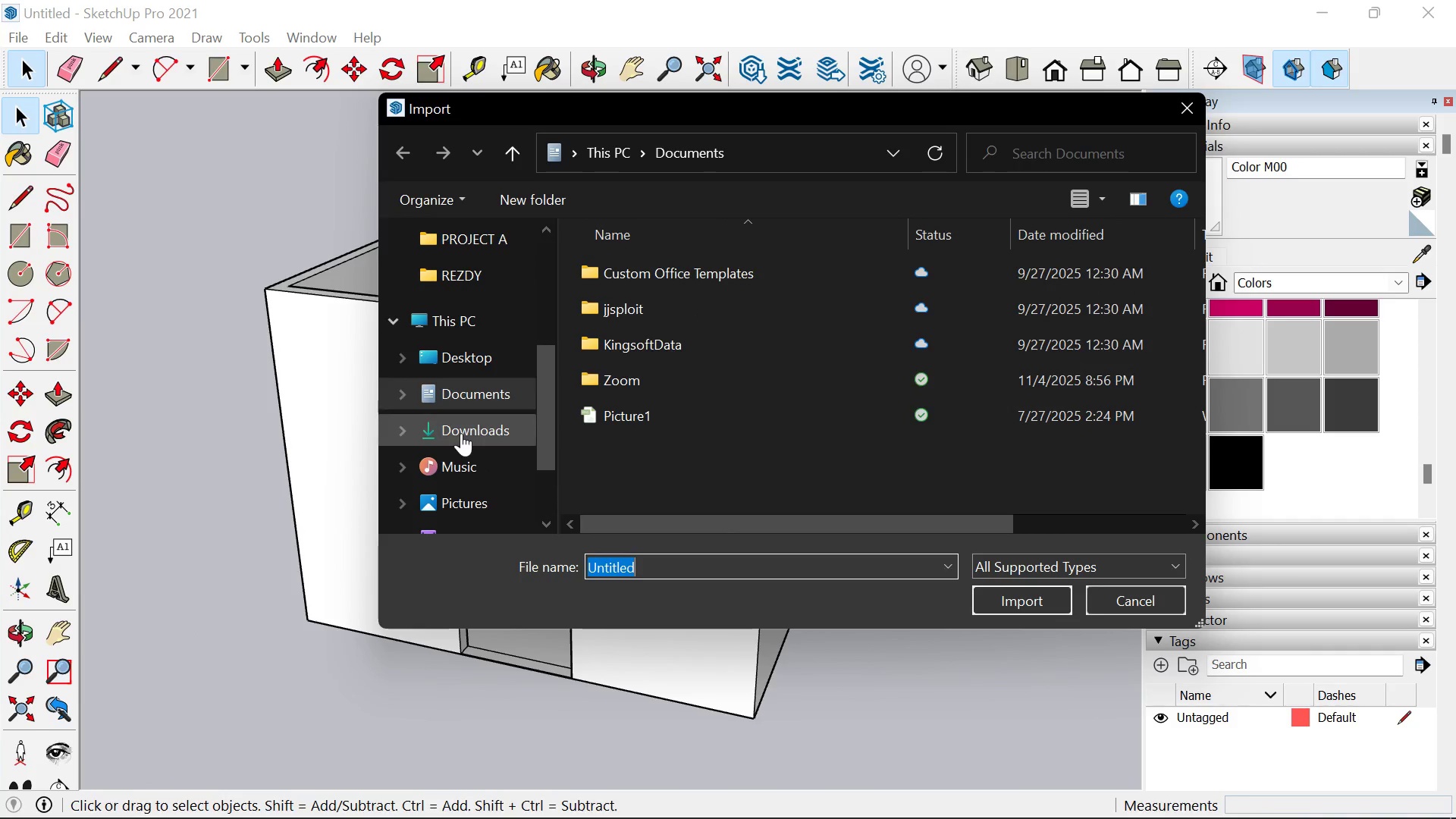 
left_click([469, 426])
 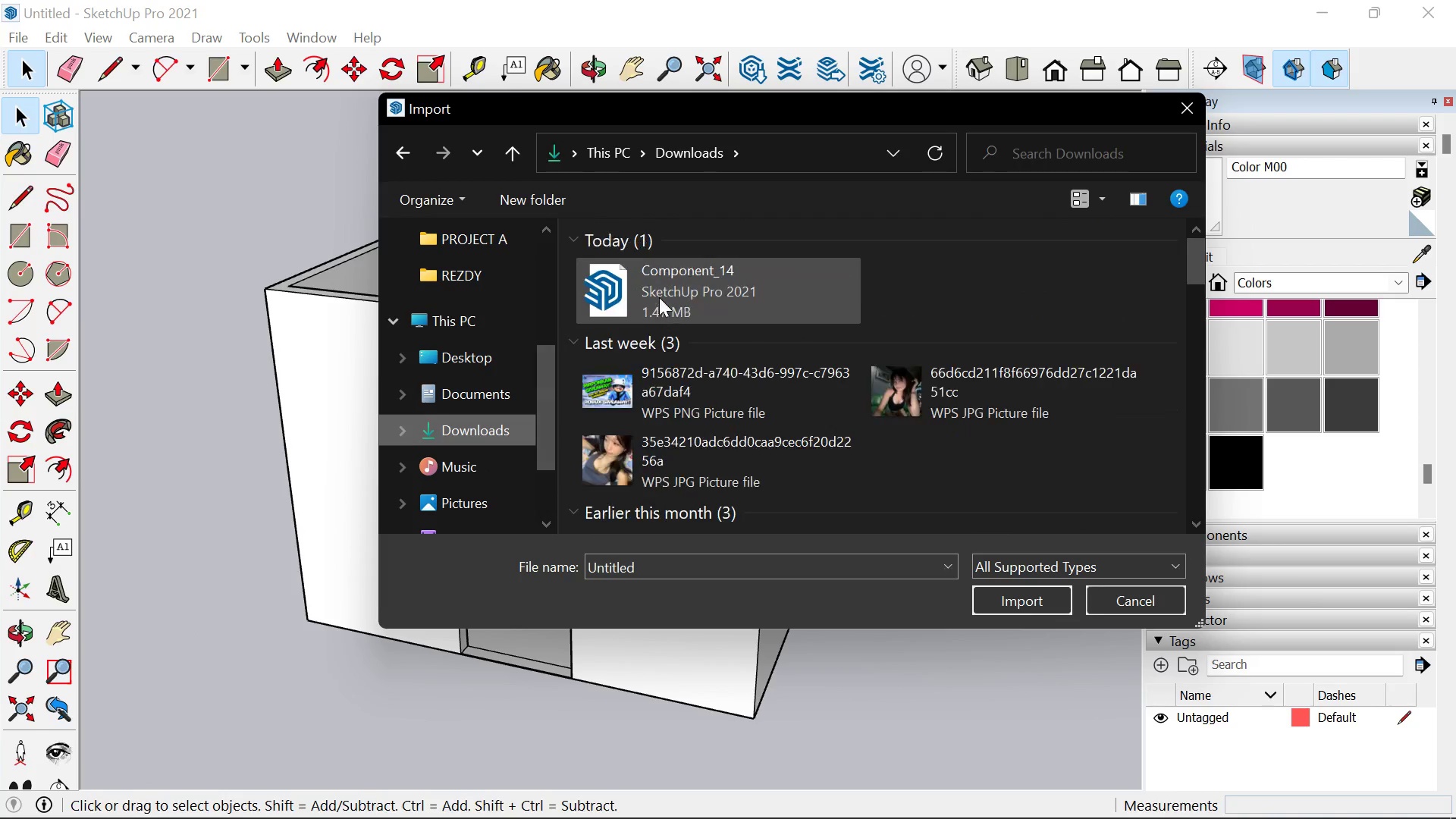 
left_click([659, 297])
 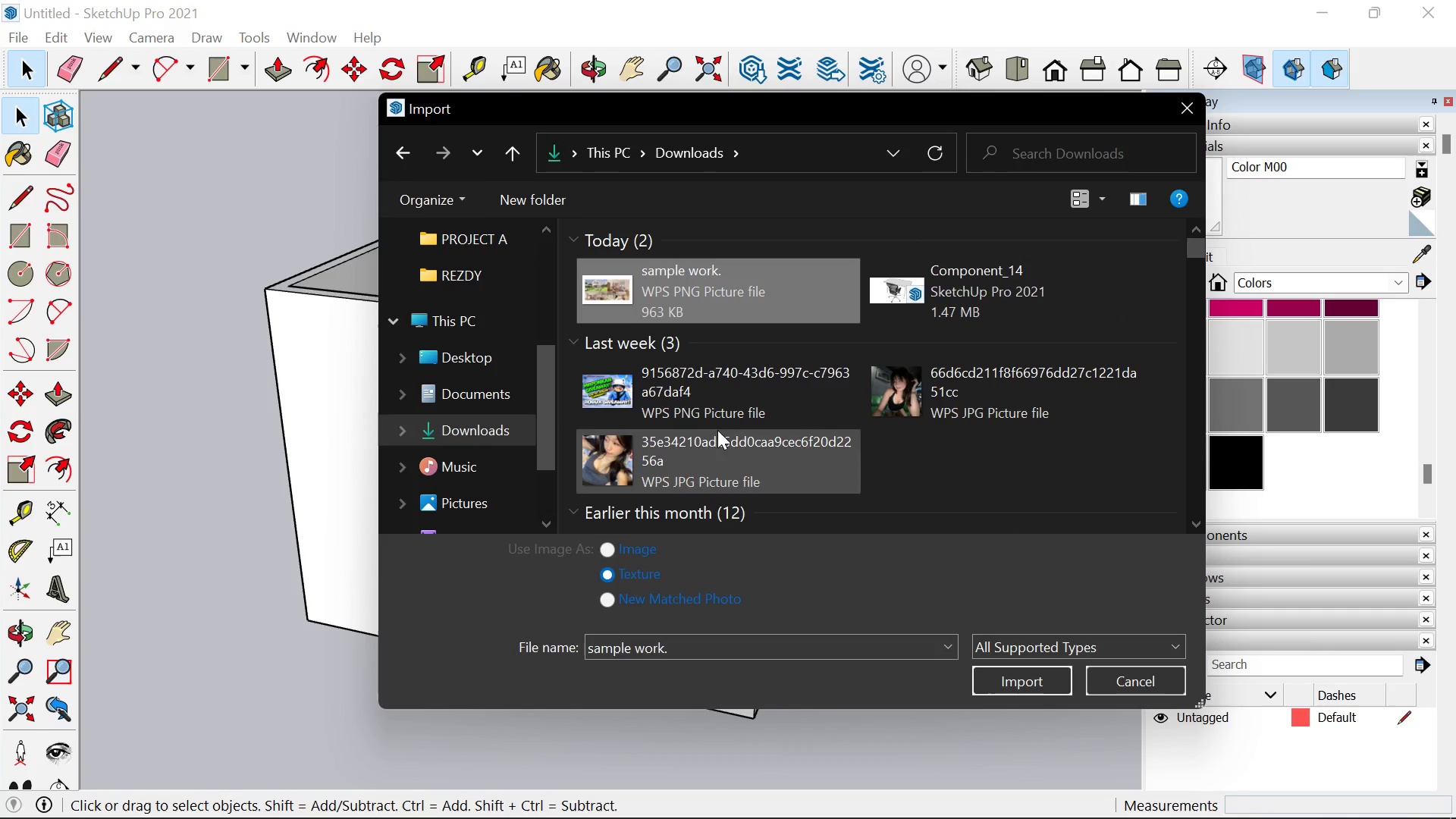 
left_click([949, 306])
 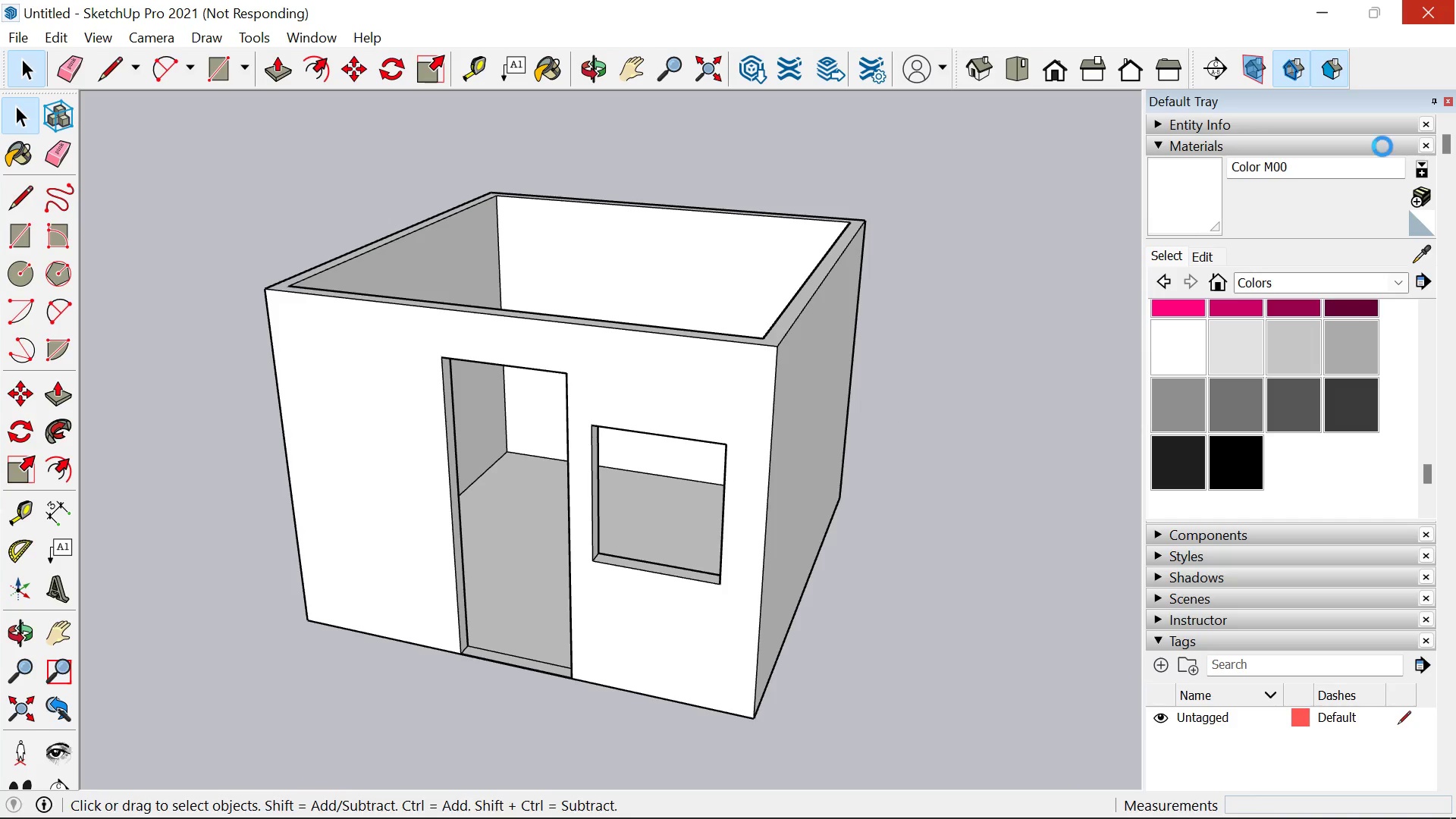 
wait(19.2)
 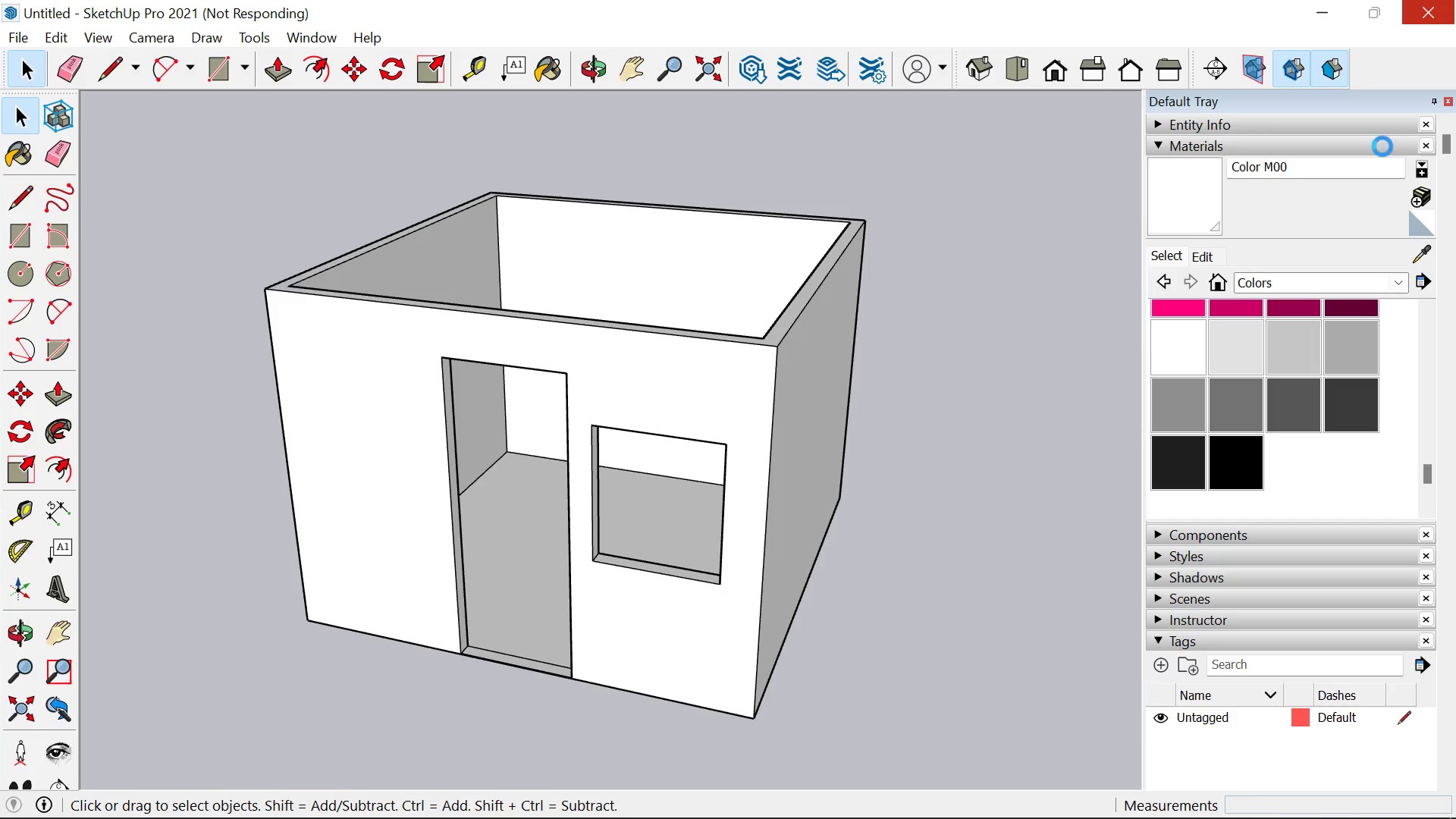 
left_click([945, 806])